 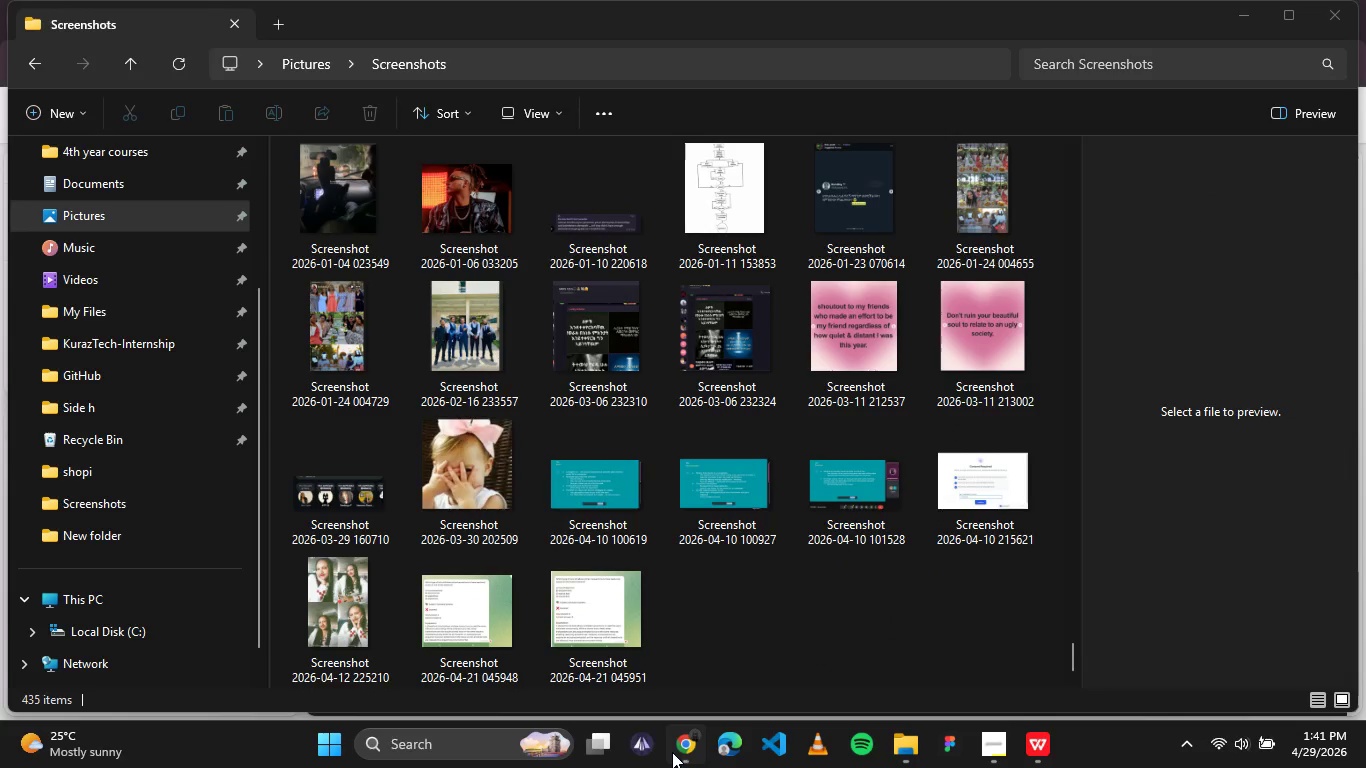 
left_click([678, 747])
 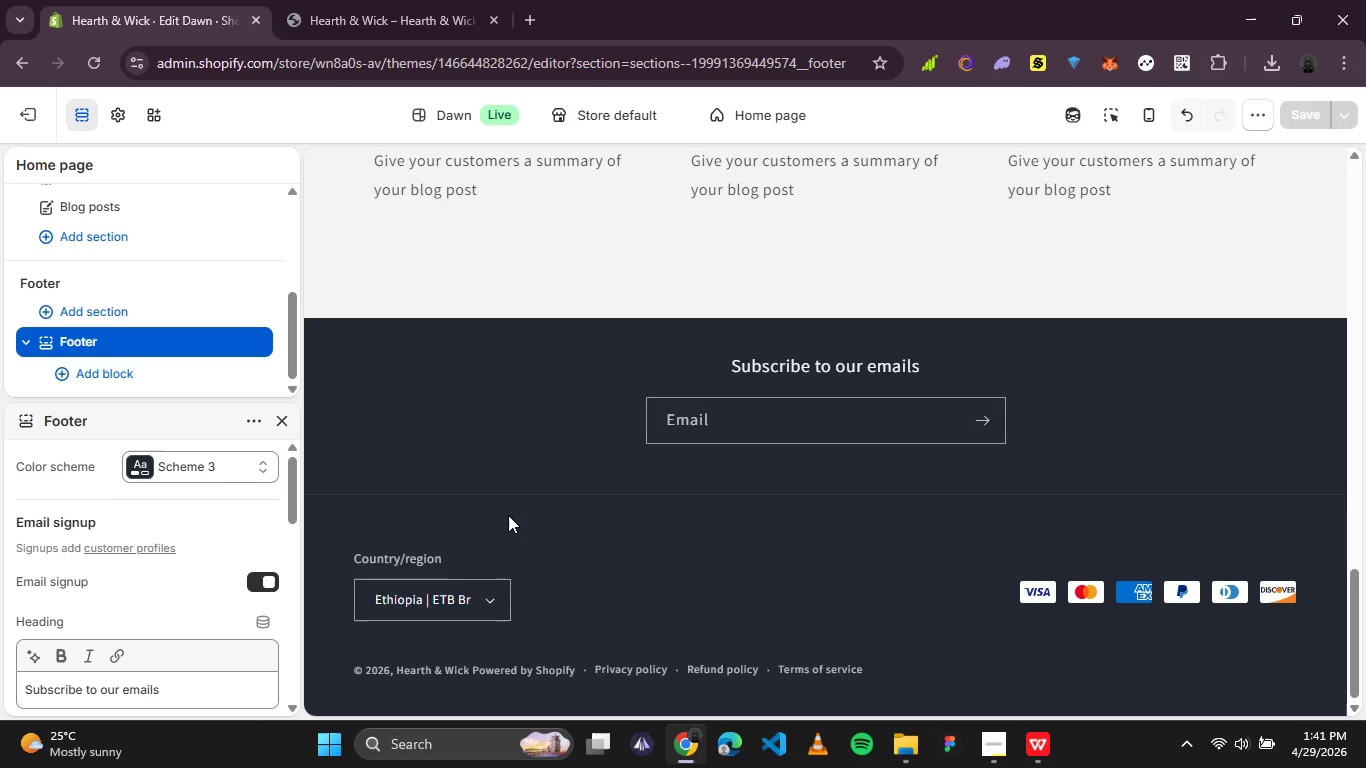 
scroll: coordinate [440, 405], scroll_direction: up, amount: 7.0
 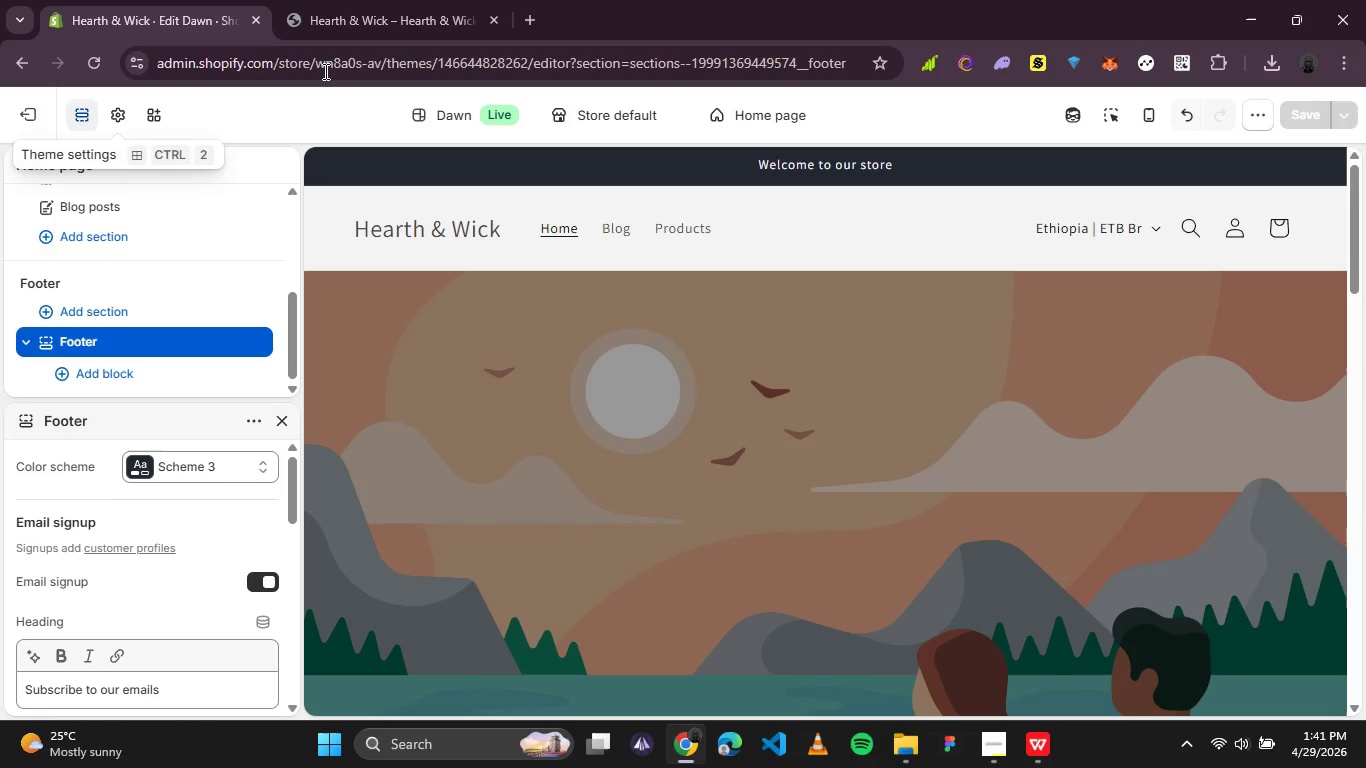 
left_click([422, 0])
 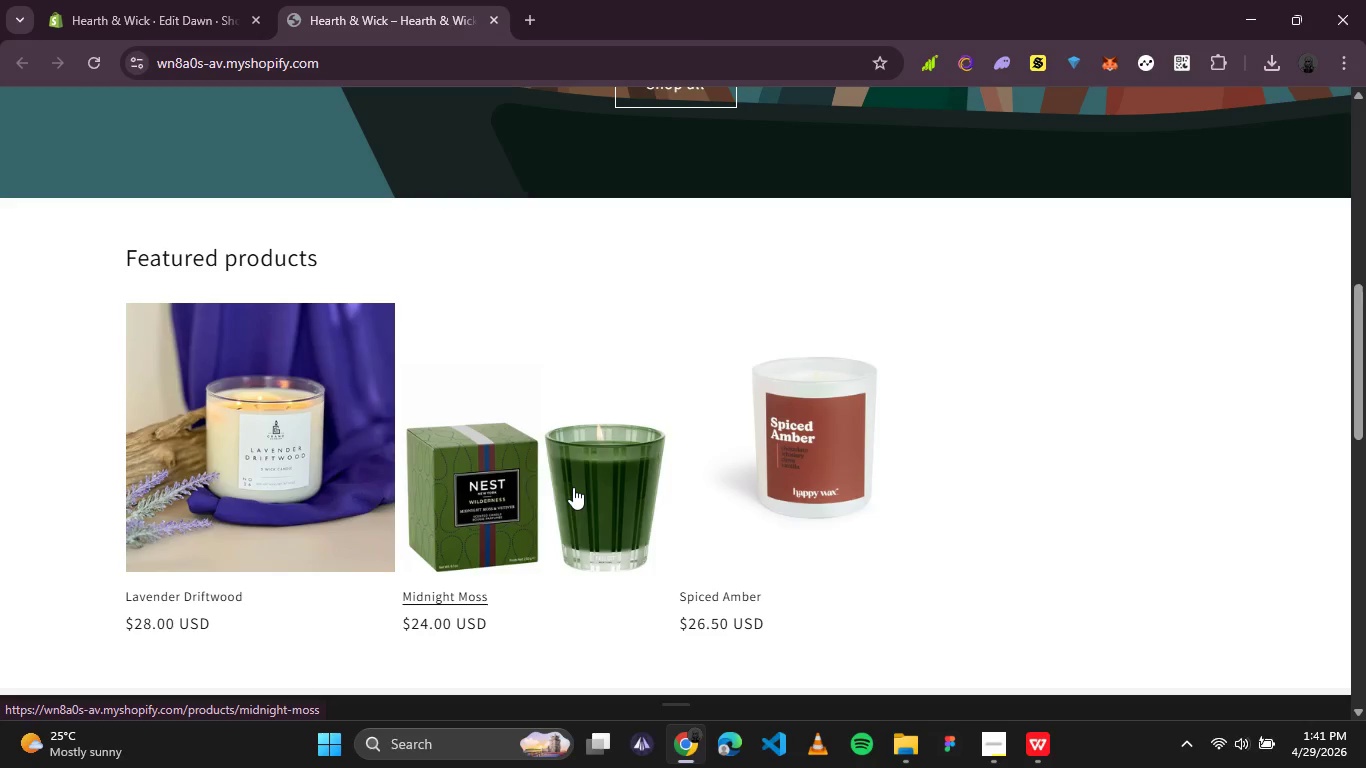 
left_click([573, 487])
 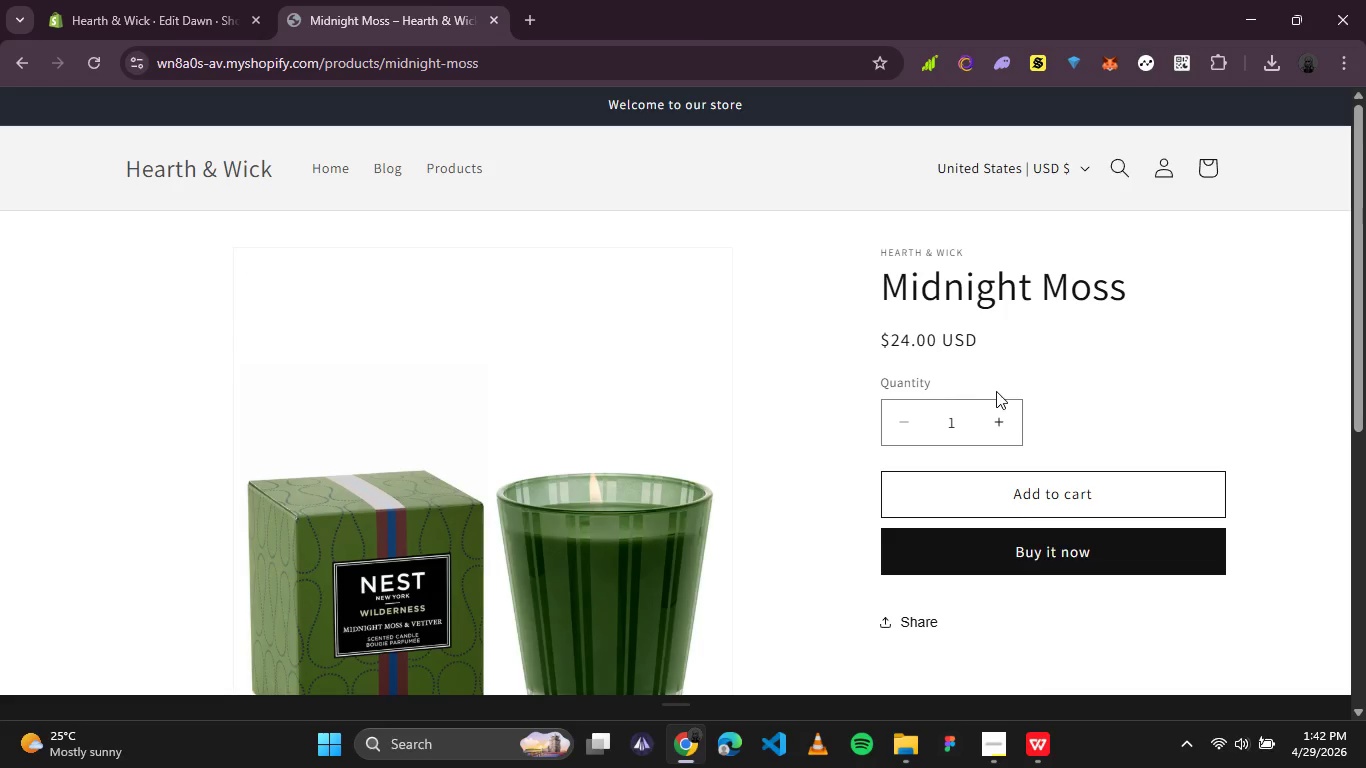 
left_click([996, 423])
 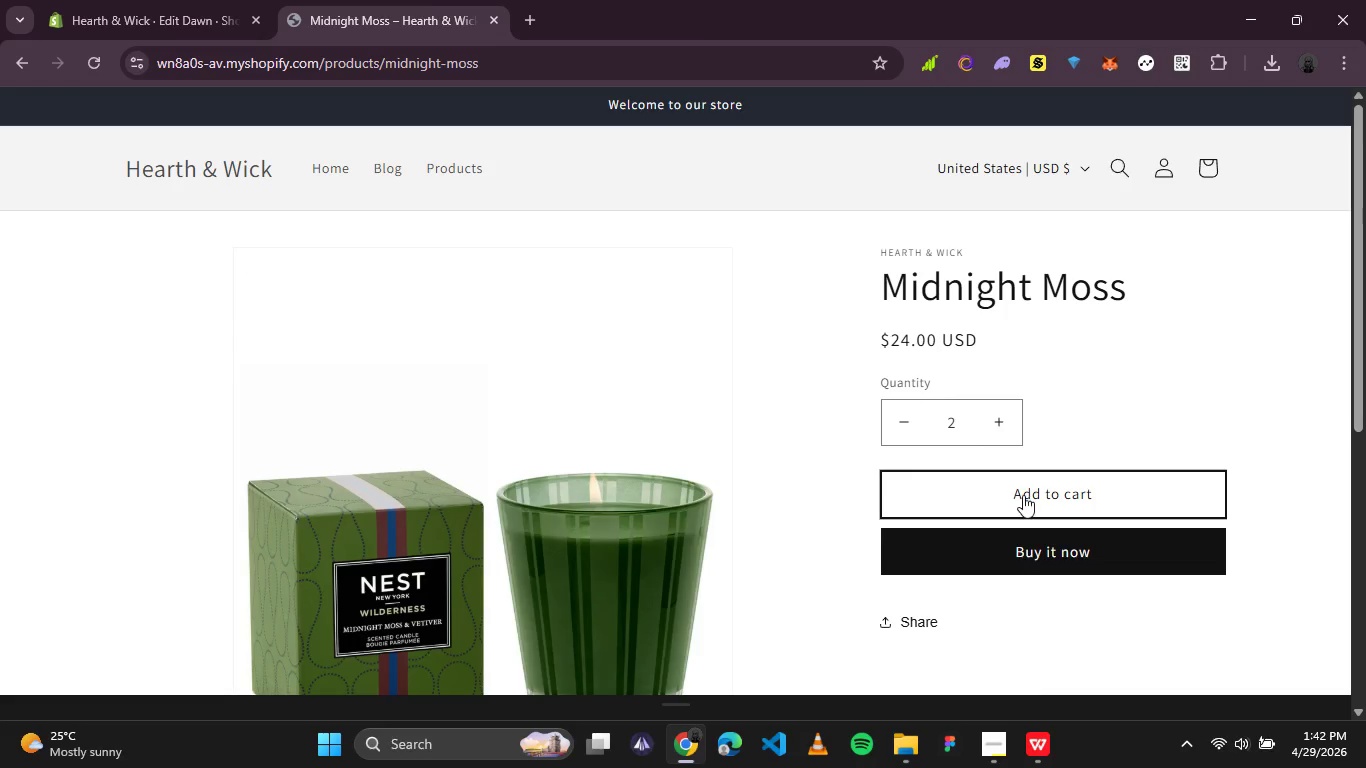 
left_click([1024, 495])
 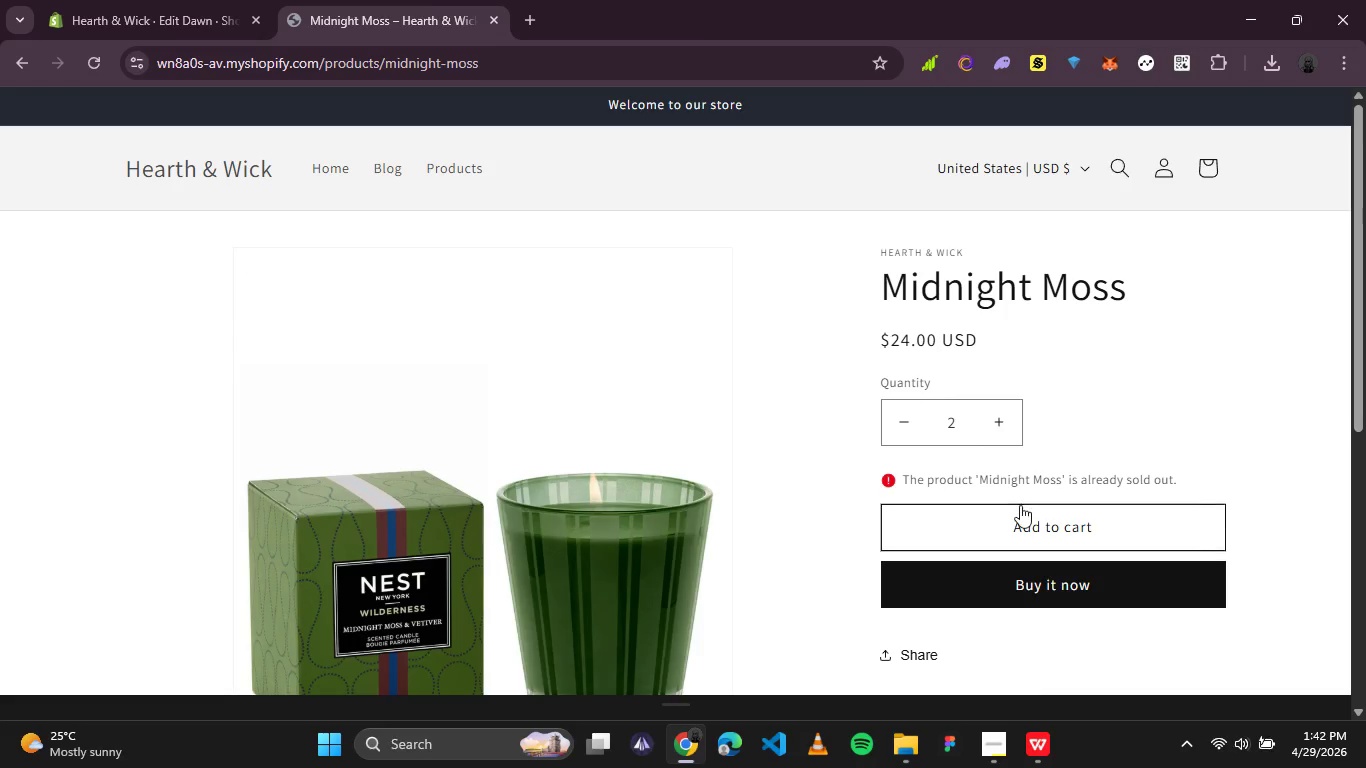 
left_click_drag(start_coordinate=[1000, 533], to_coordinate=[1001, 526])
 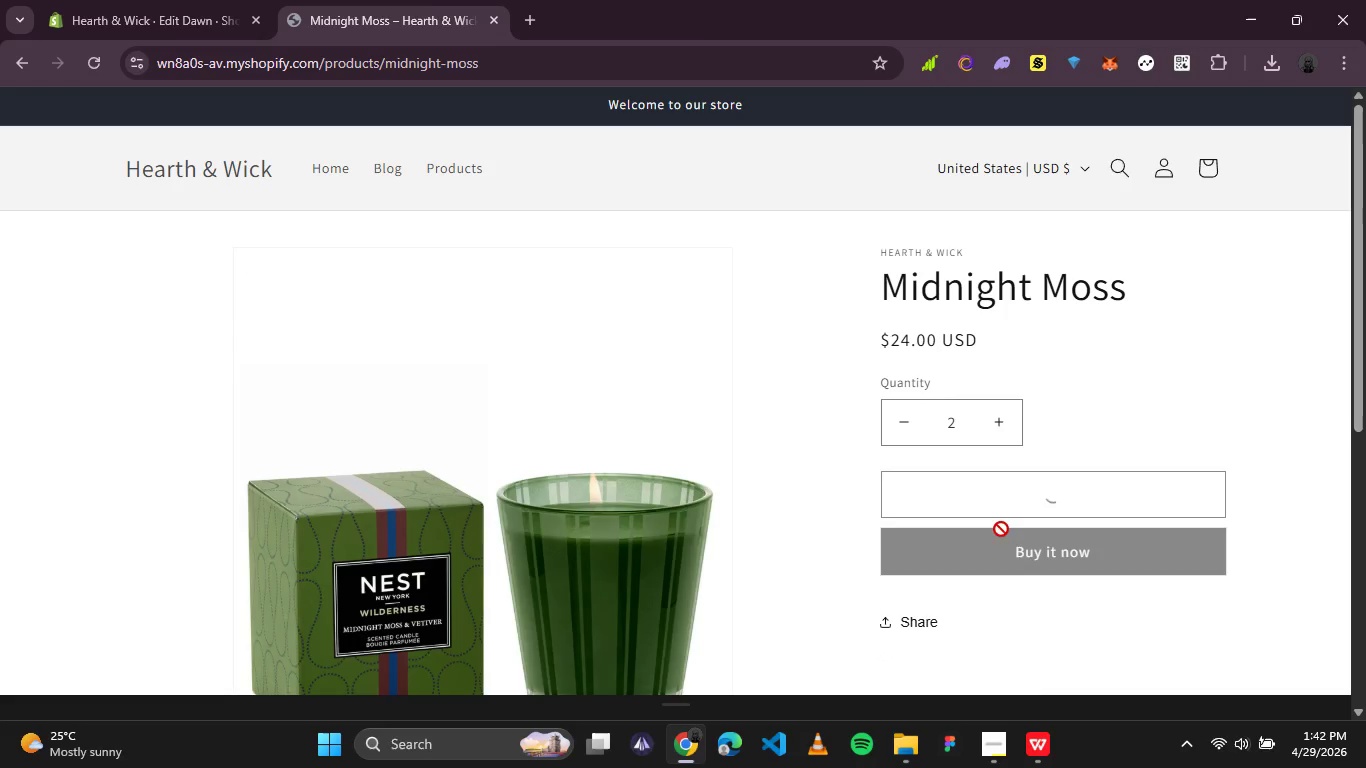 
left_click_drag(start_coordinate=[1001, 528], to_coordinate=[1017, 517])
 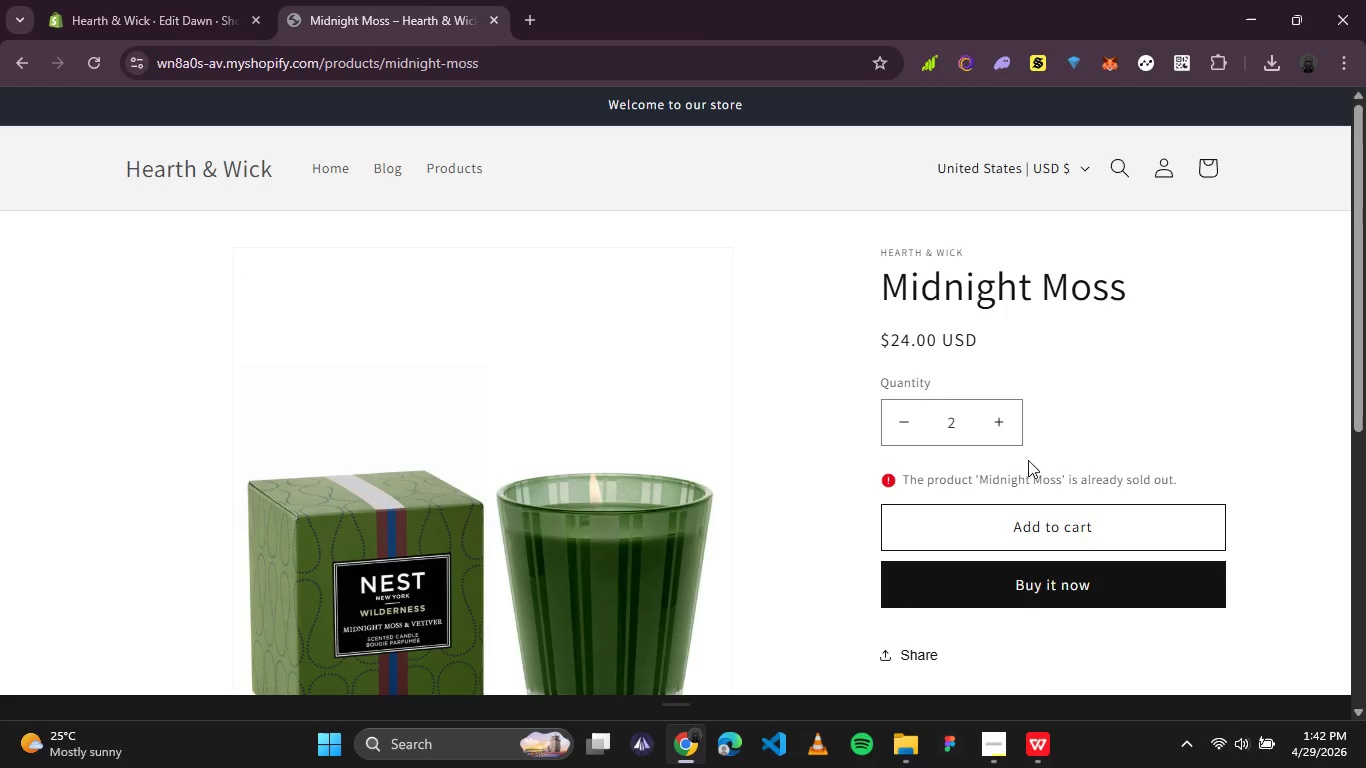 
left_click([1134, 469])
 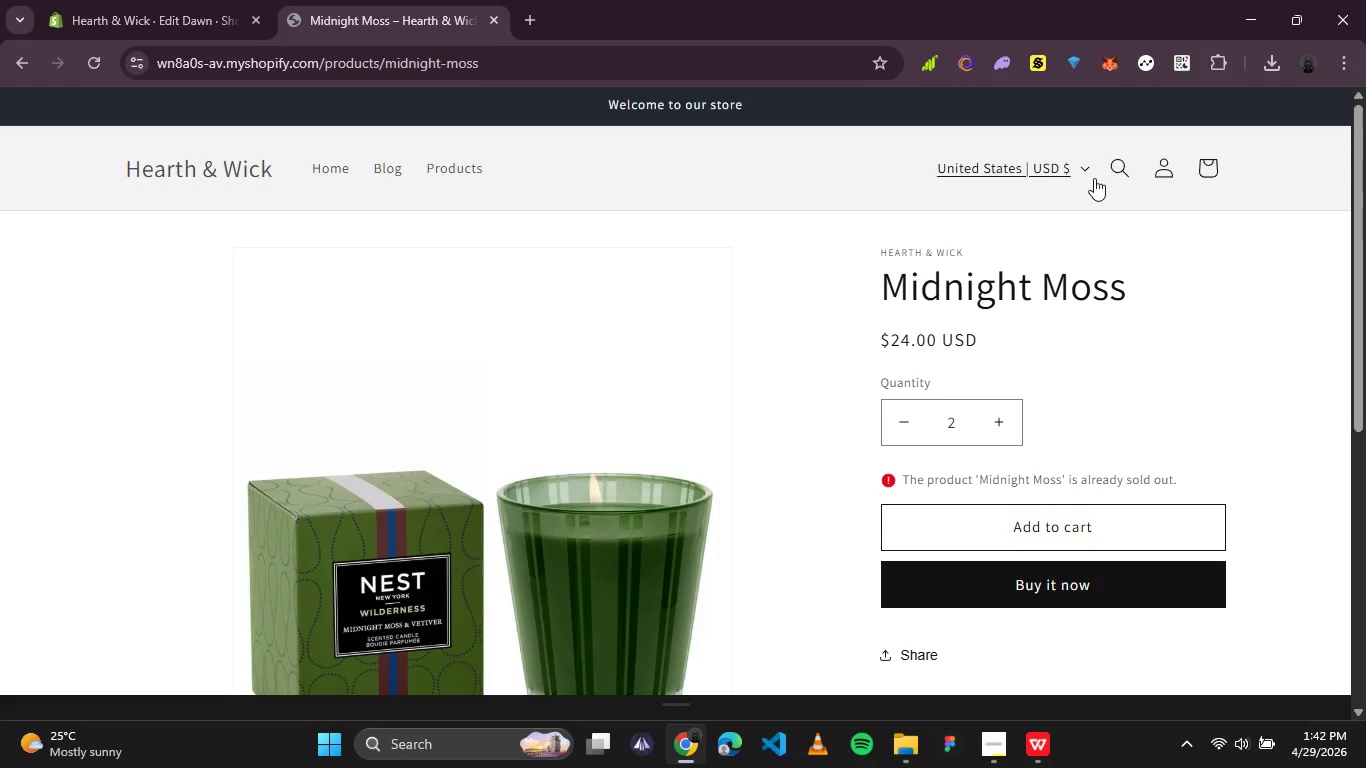 
left_click([1094, 178])
 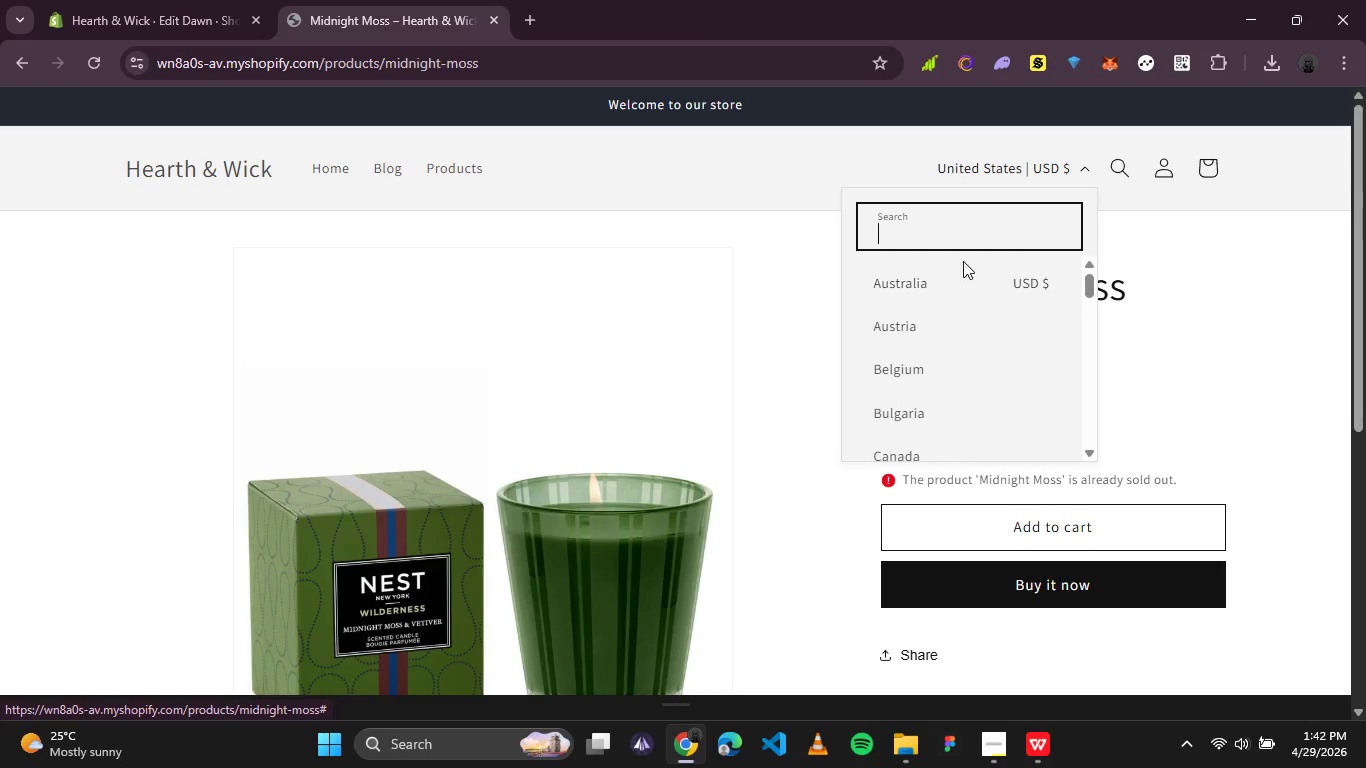 
type(et)
 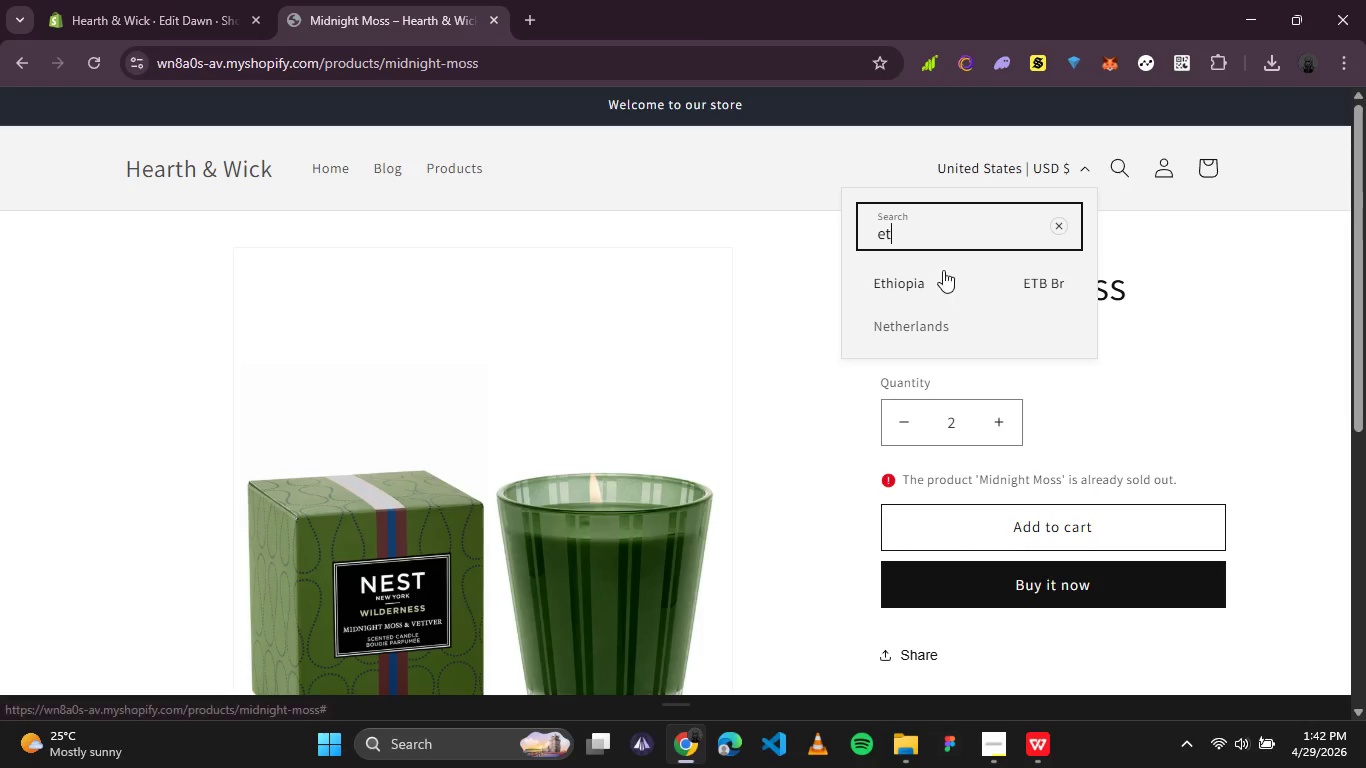 
left_click([926, 282])
 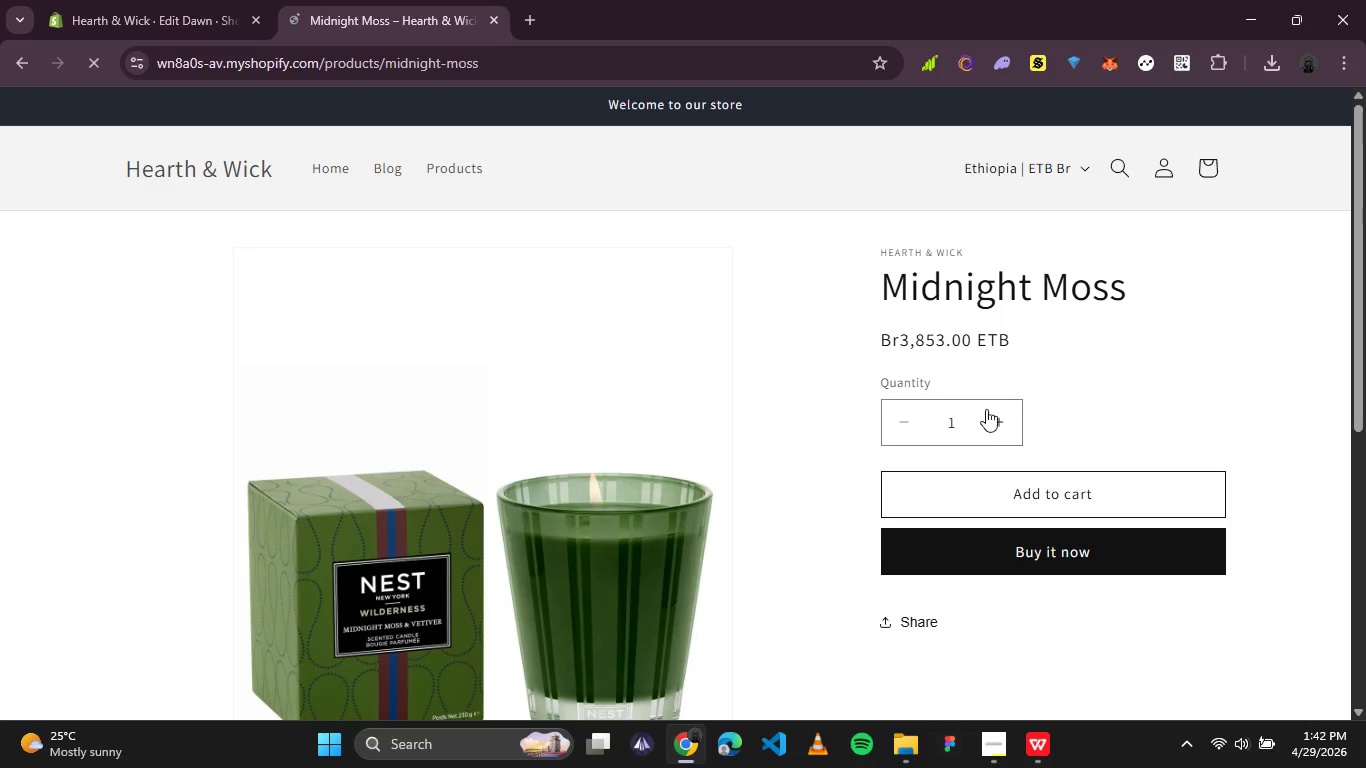 
left_click([1042, 488])
 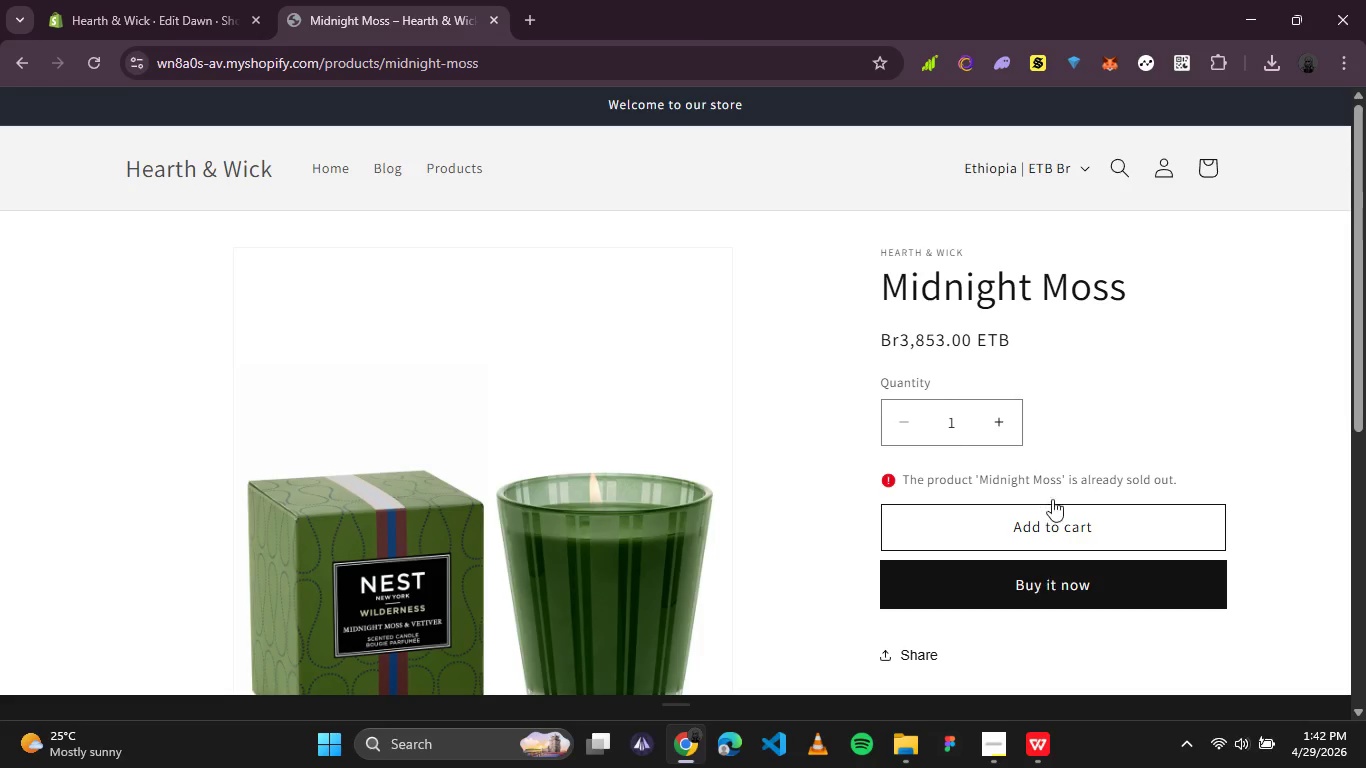 
left_click([1199, 167])
 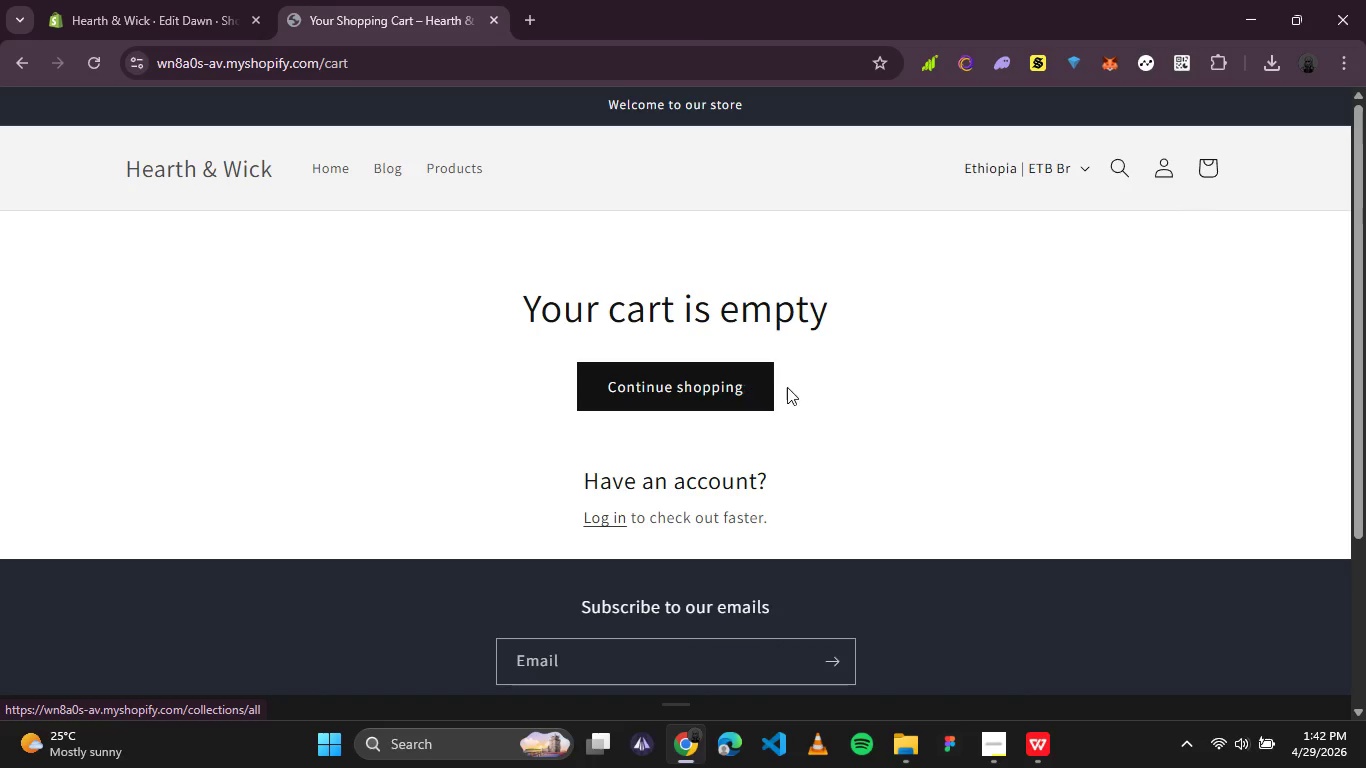 
wait(5.42)
 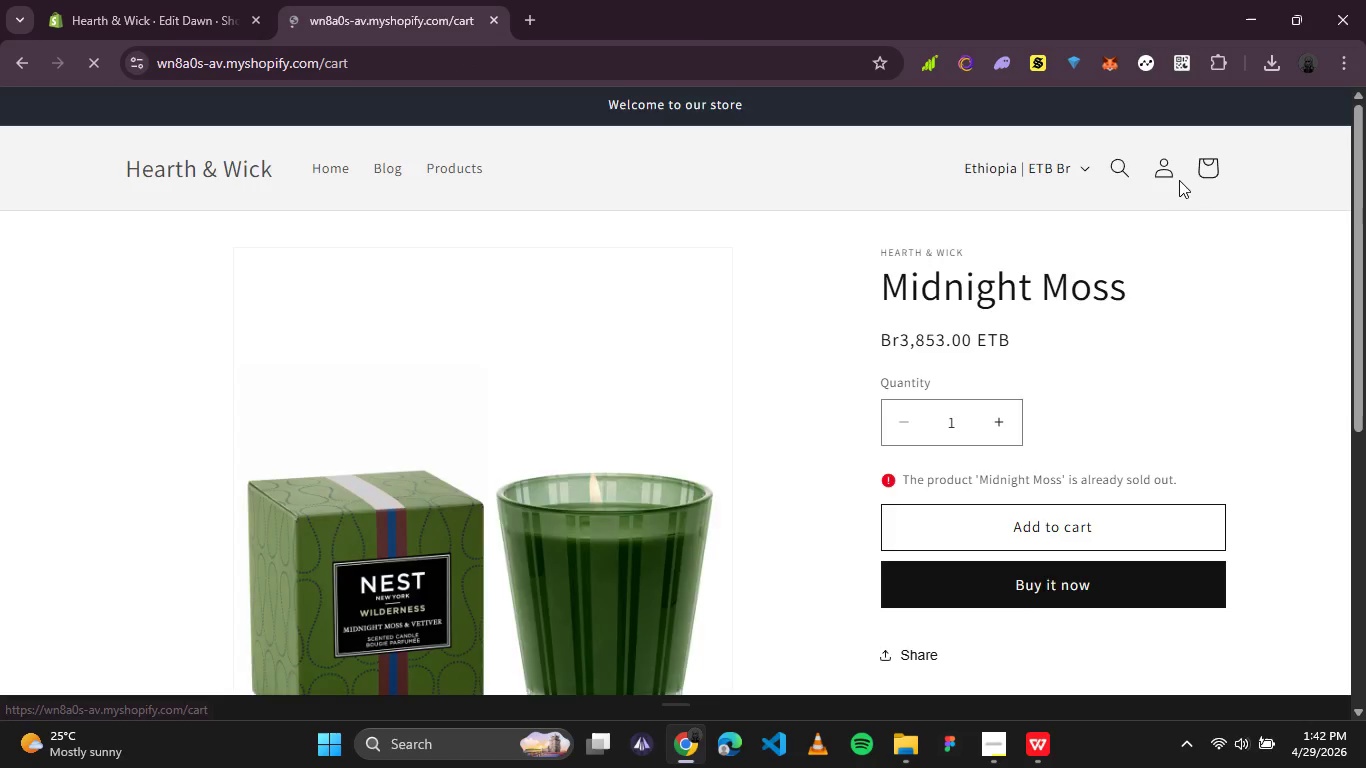 
left_click([763, 398])
 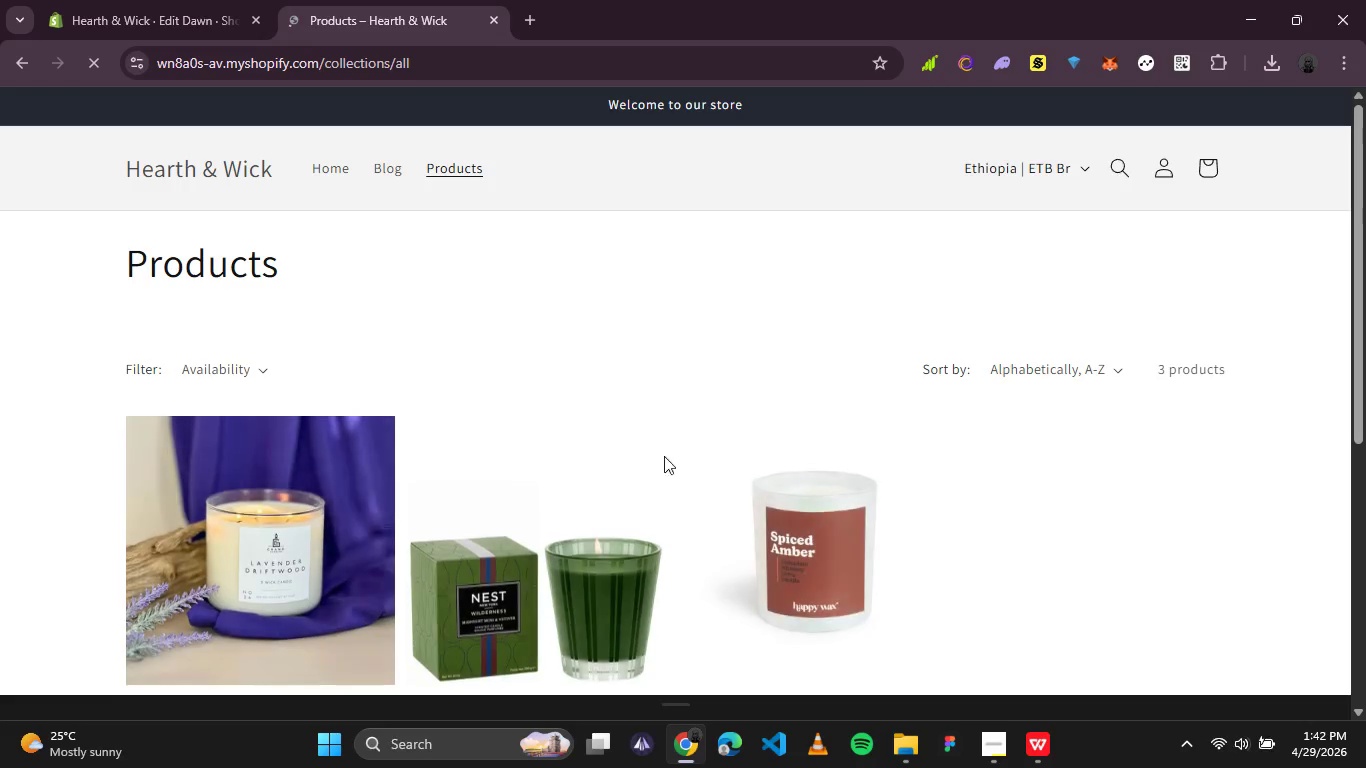 
left_click([839, 512])
 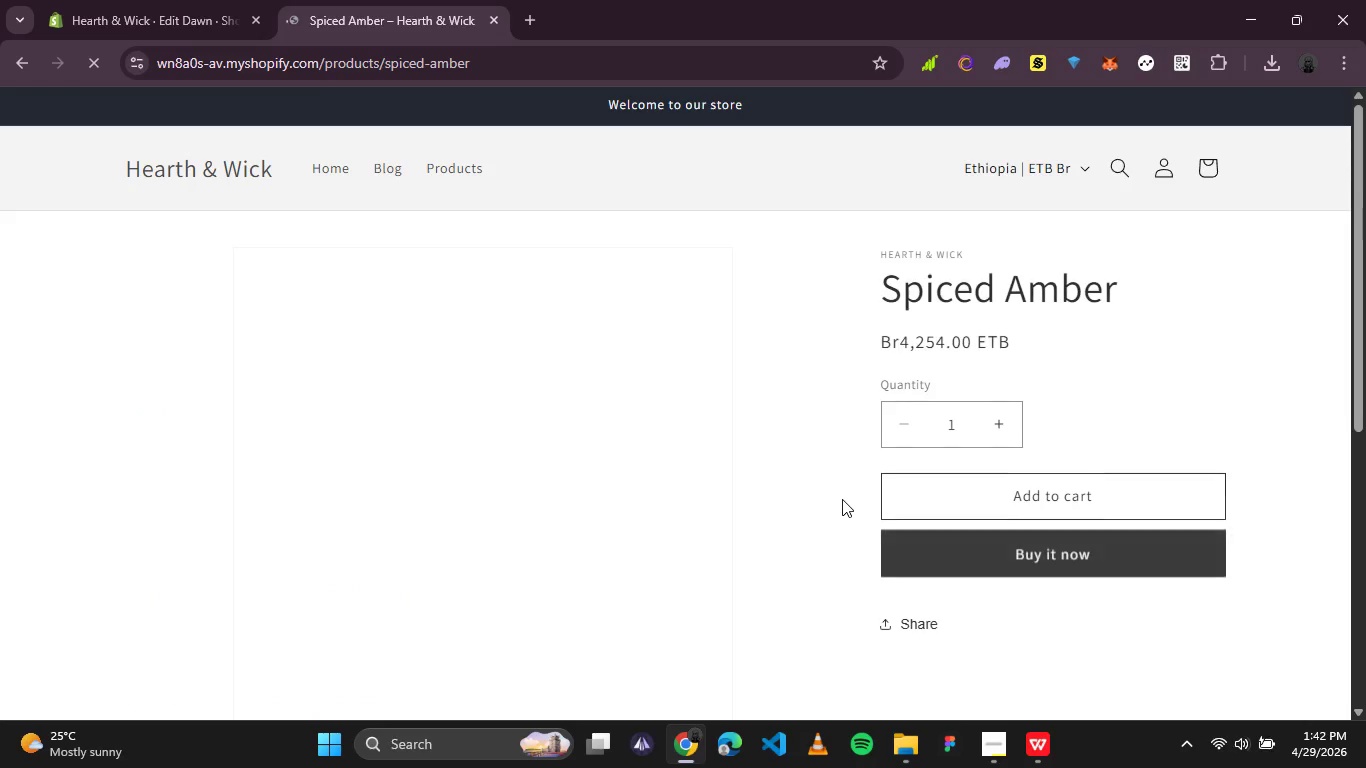 
left_click([963, 456])
 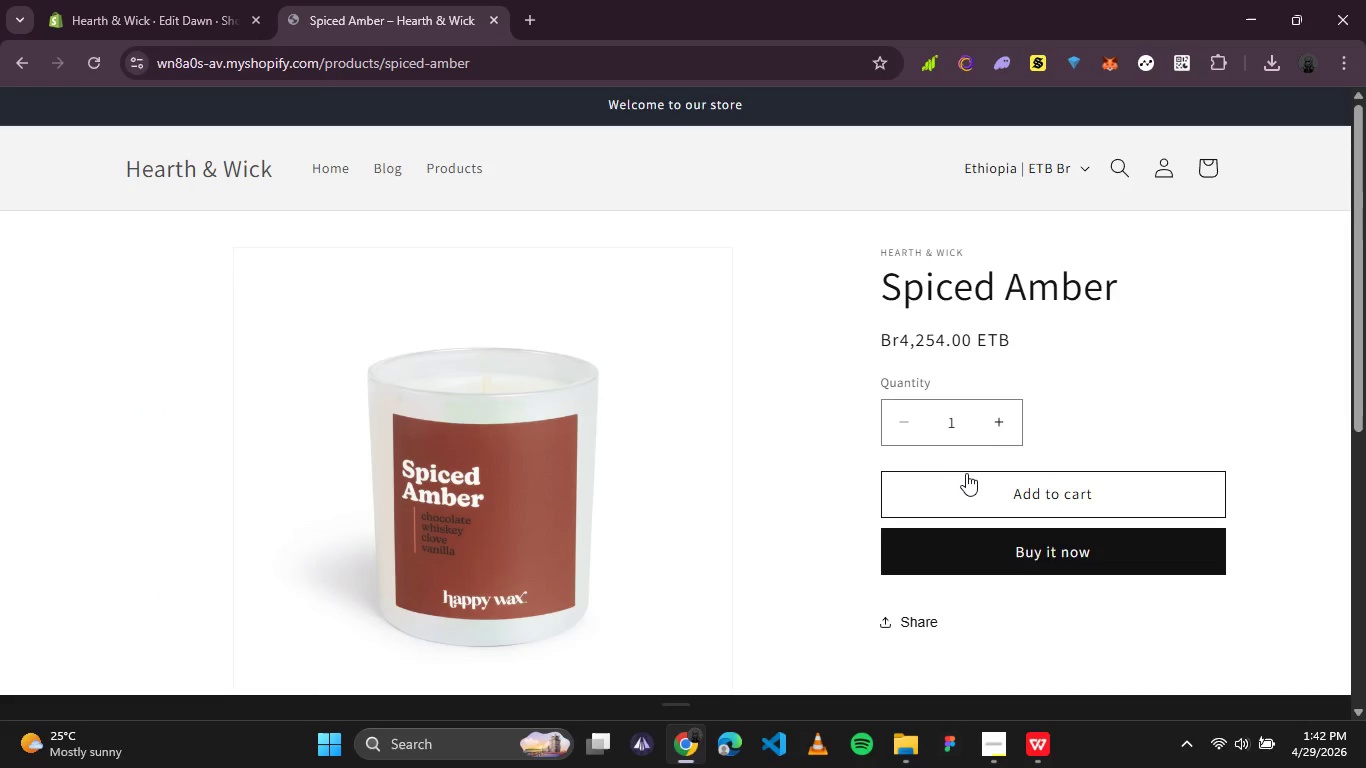 
left_click([968, 479])
 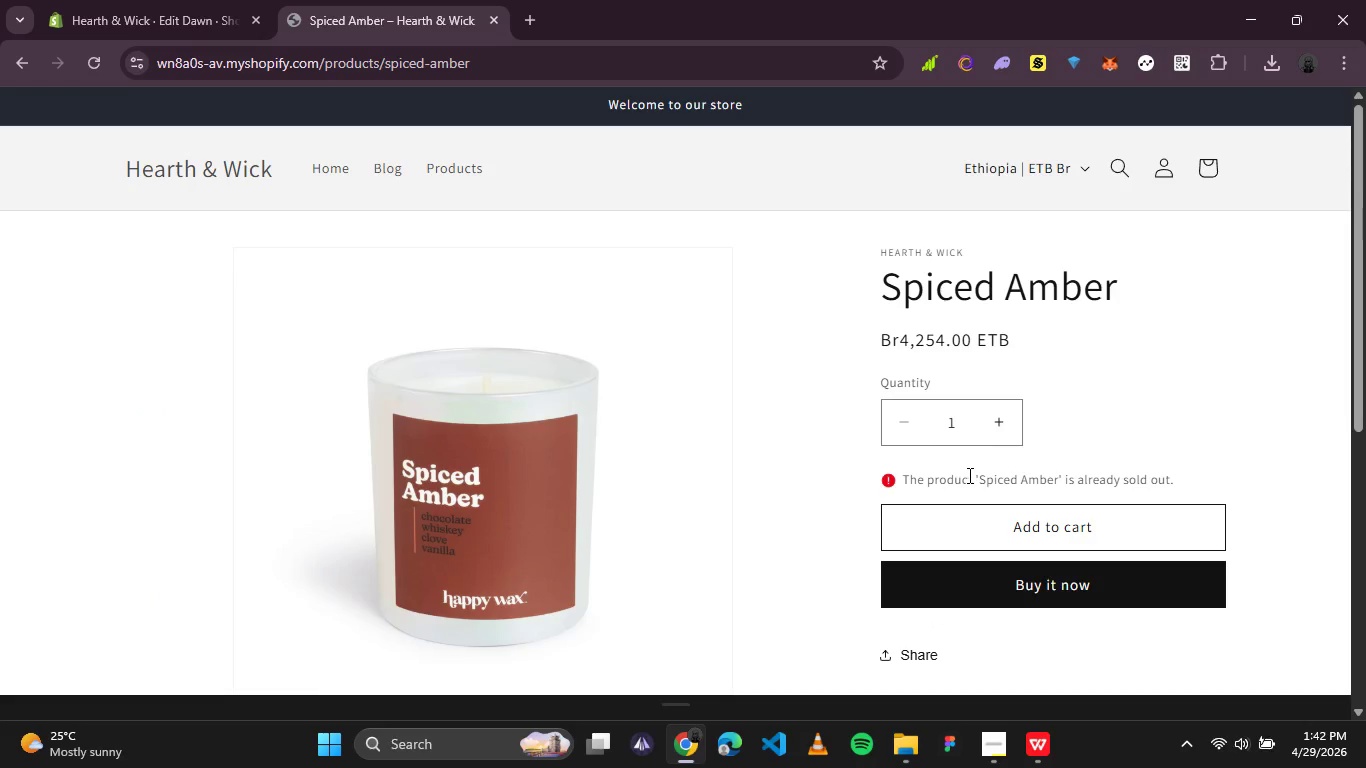 
left_click([1175, 176])
 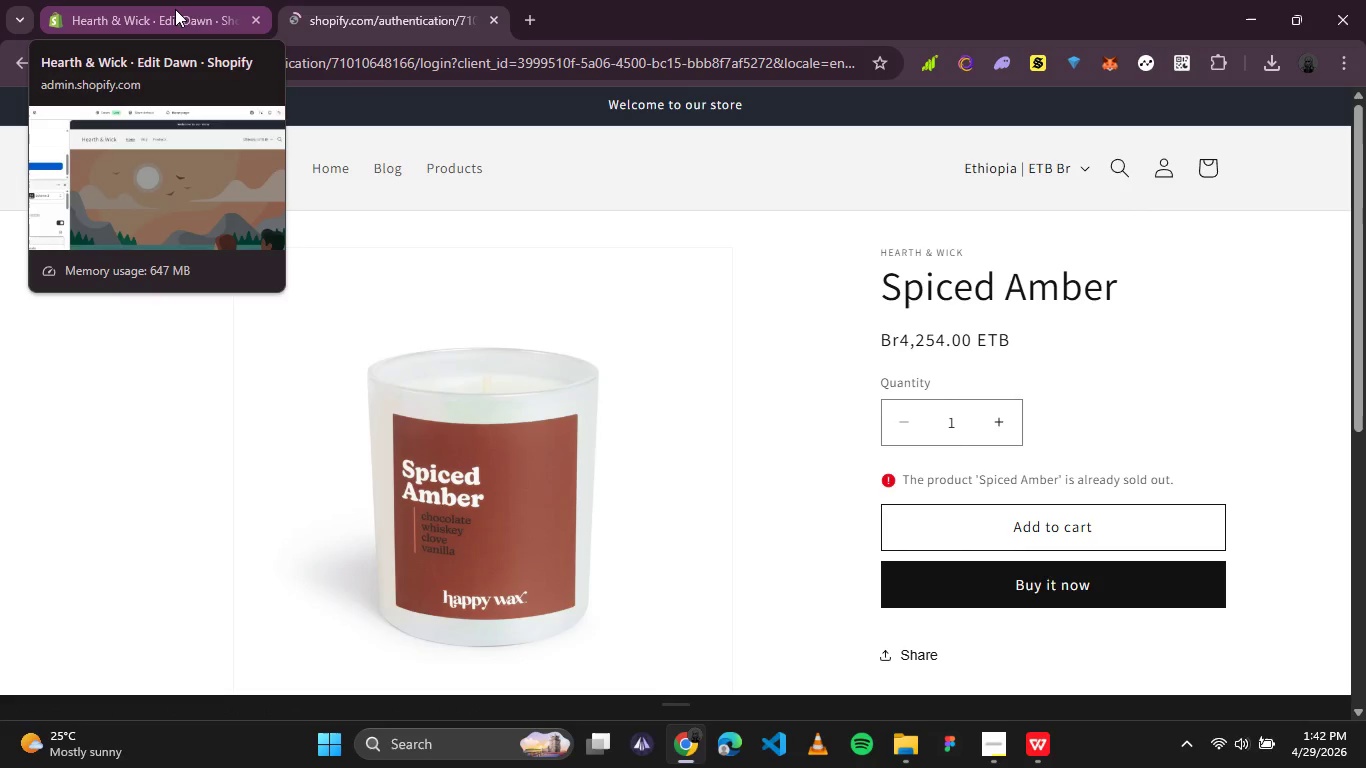 
wait(6.86)
 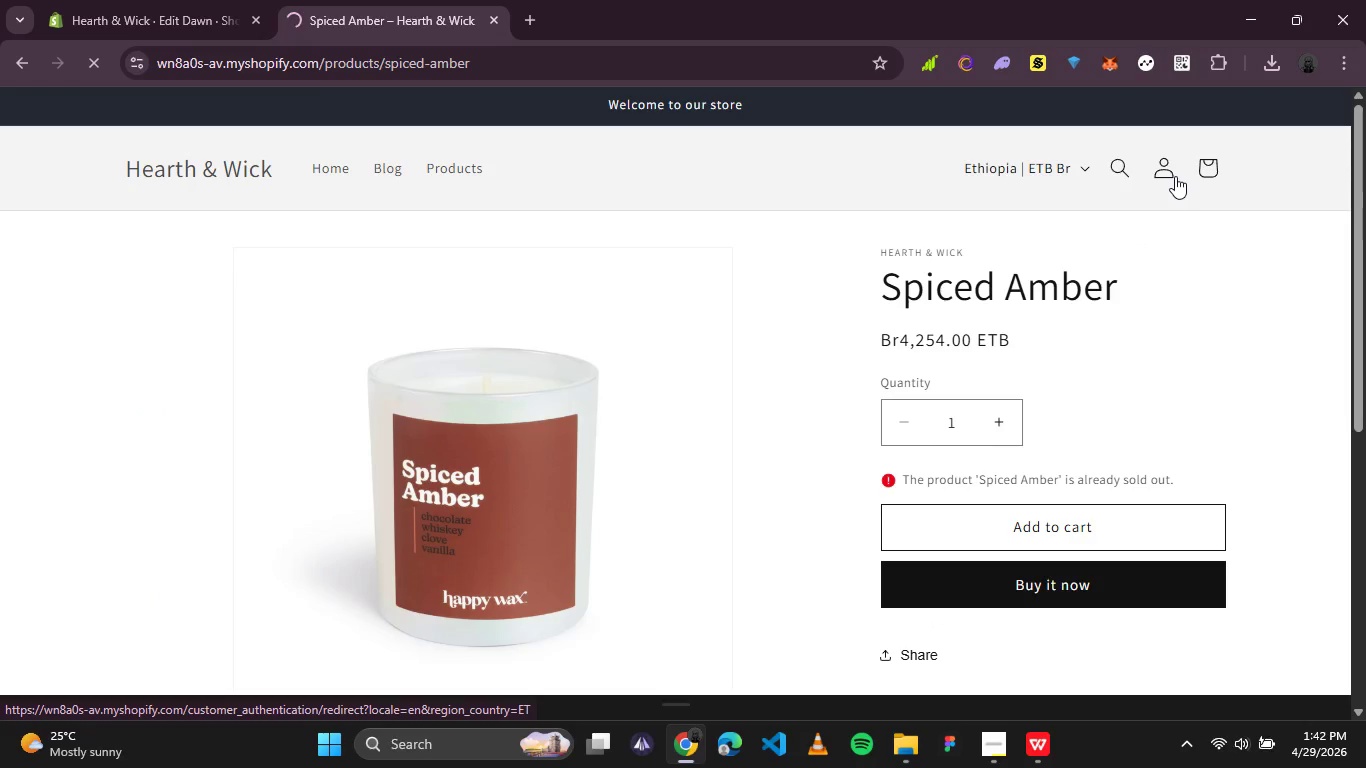 
left_click([175, 9])
 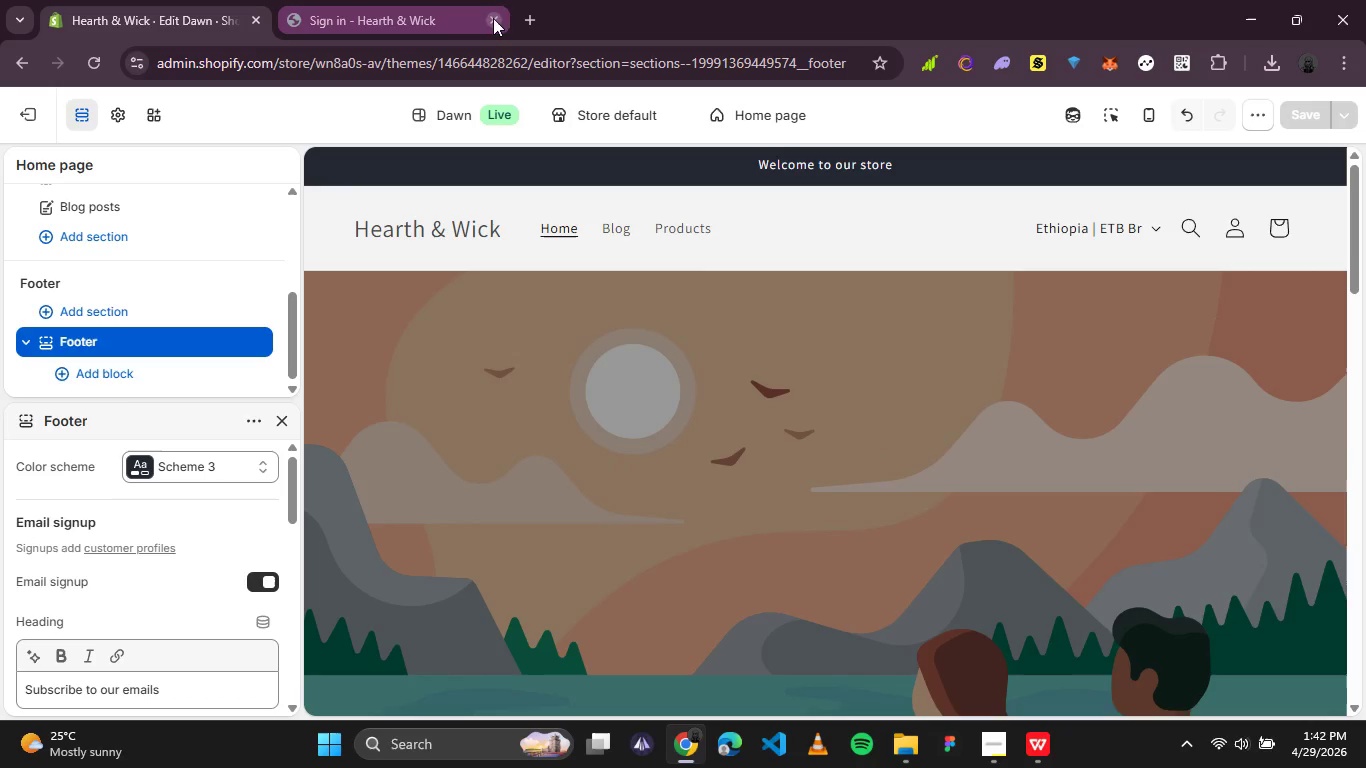 
left_click([440, 19])
 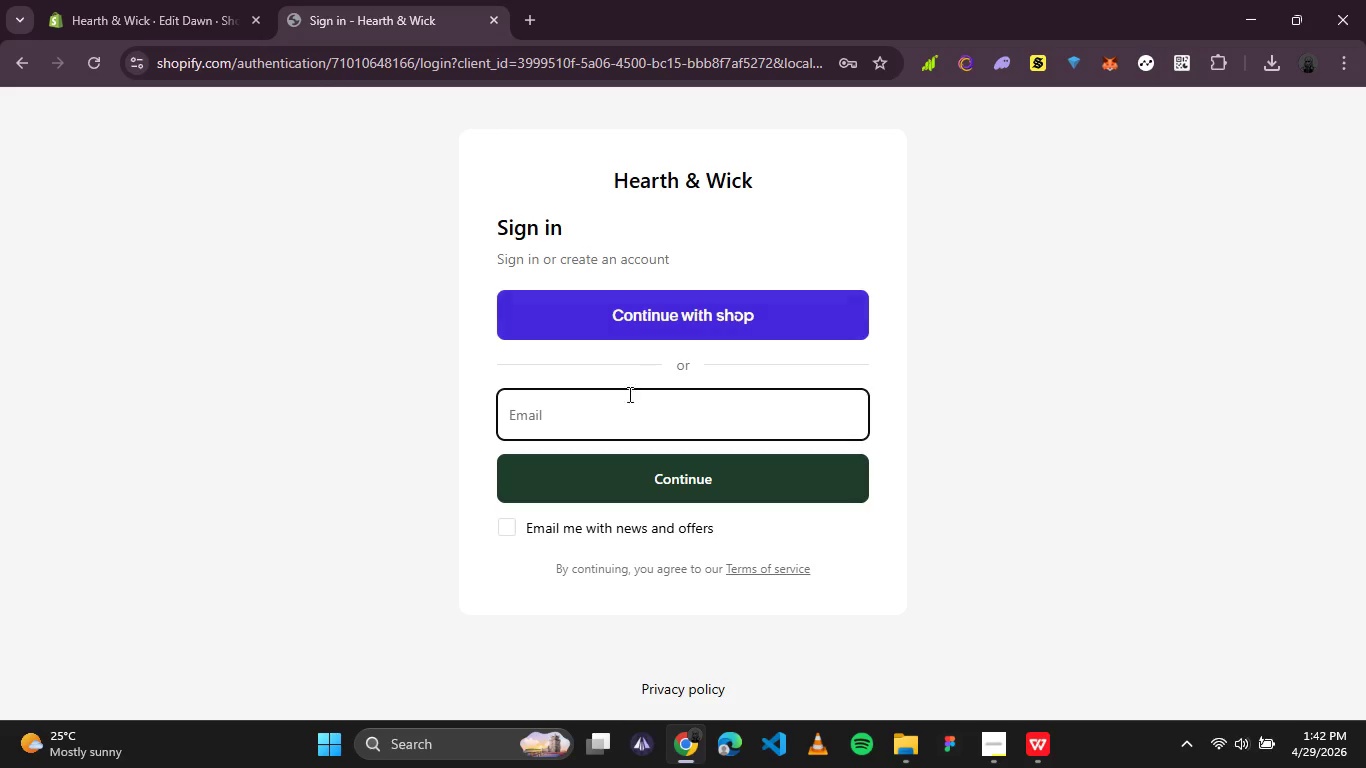 
left_click([628, 409])
 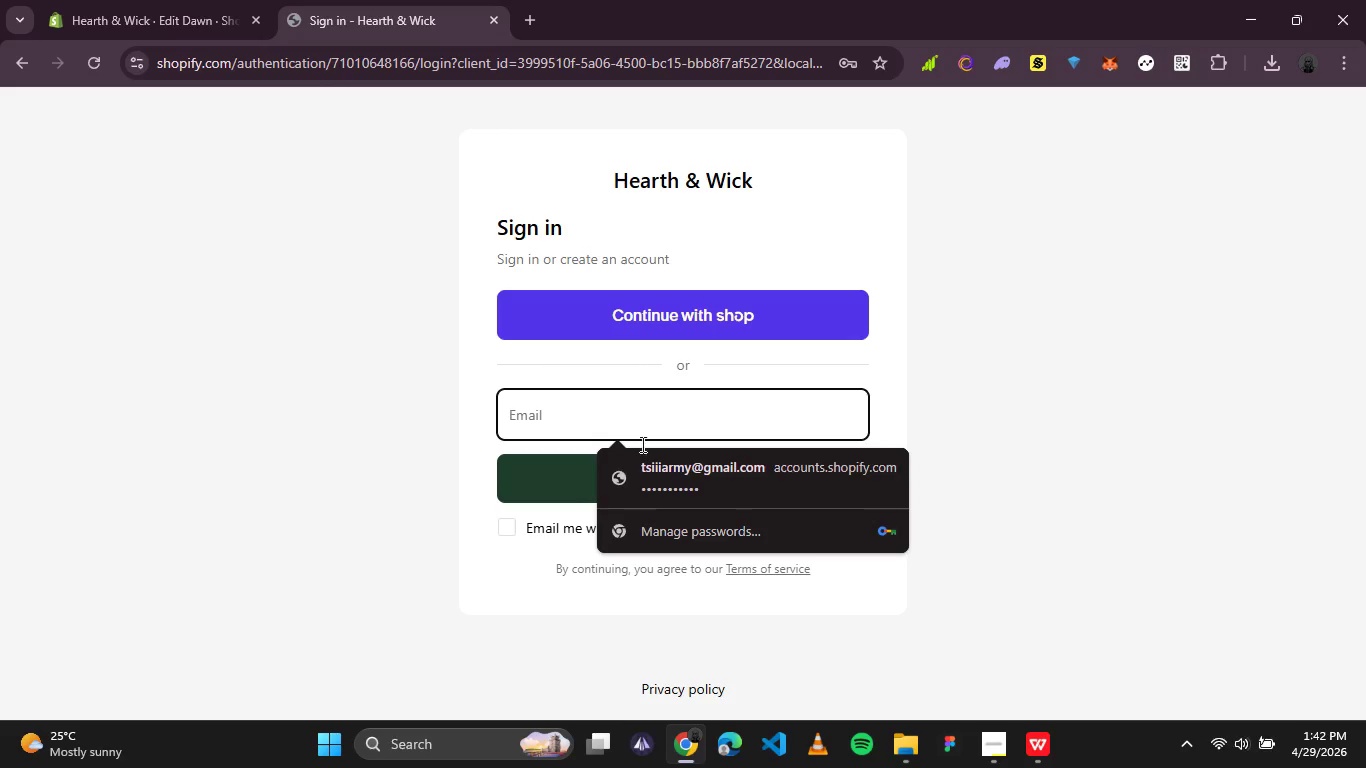 
left_click([676, 481])
 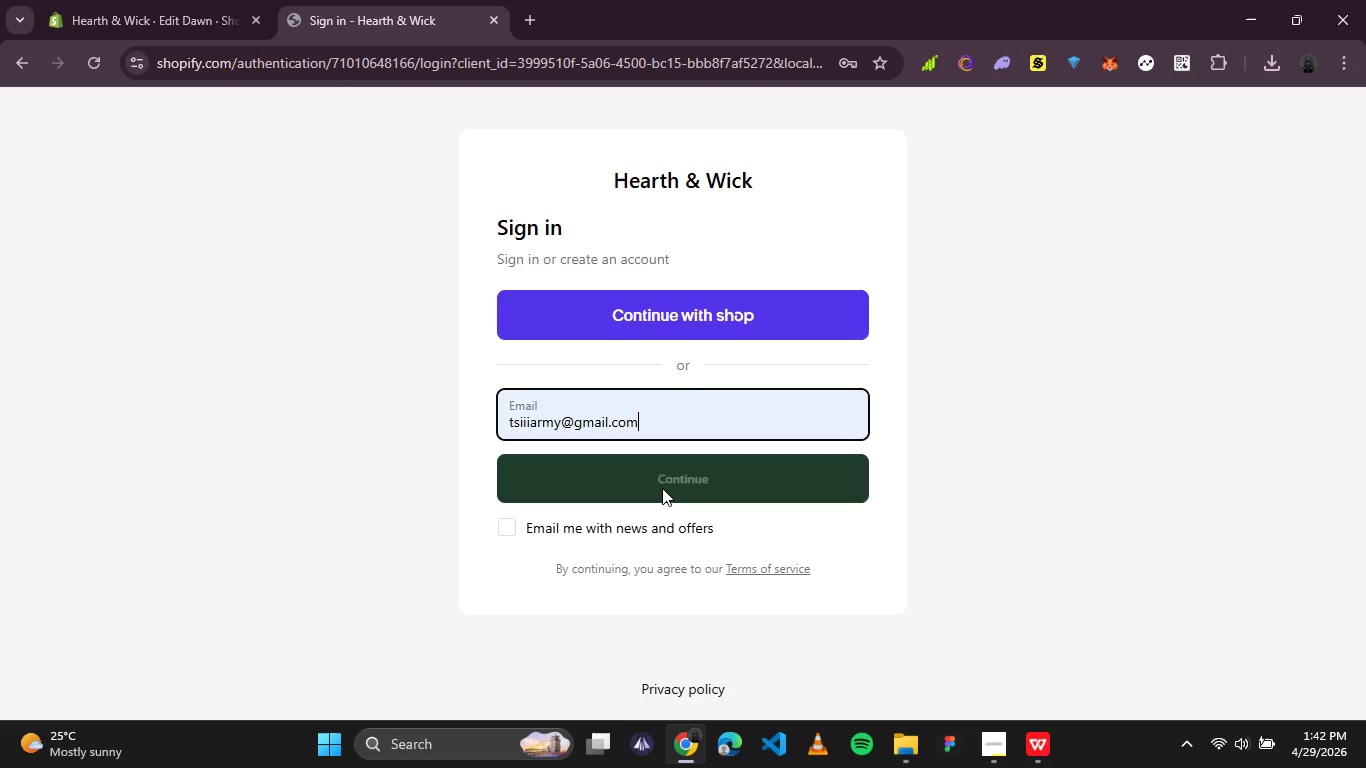 
left_click([662, 488])
 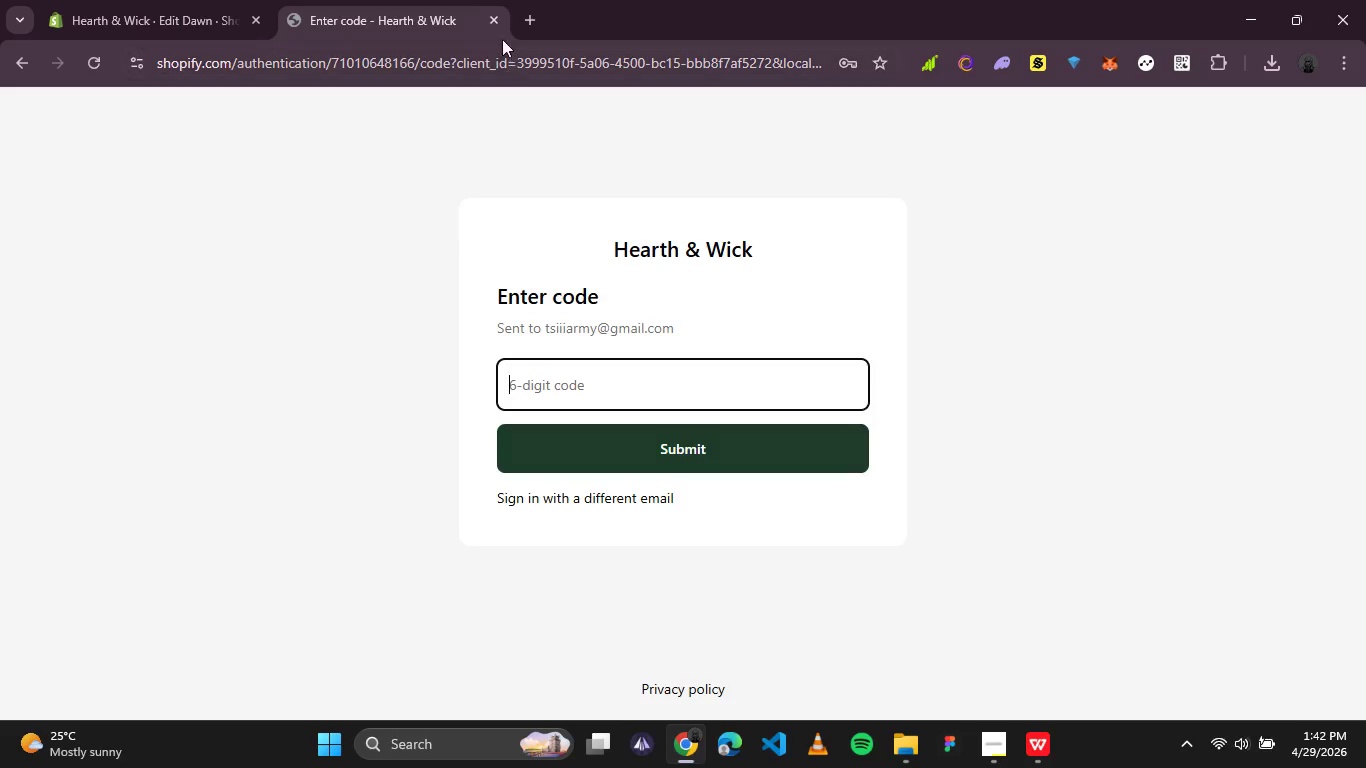 
left_click([531, 28])
 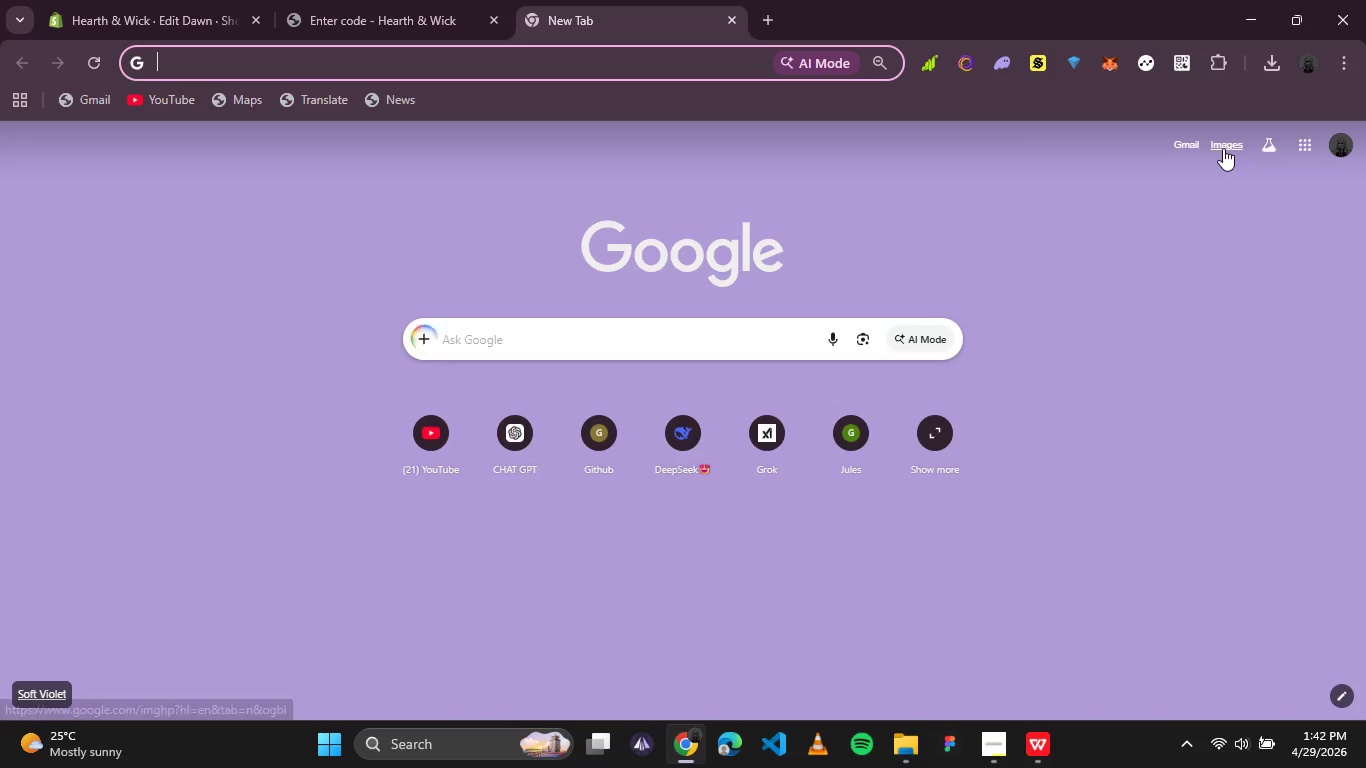 
left_click([1186, 141])
 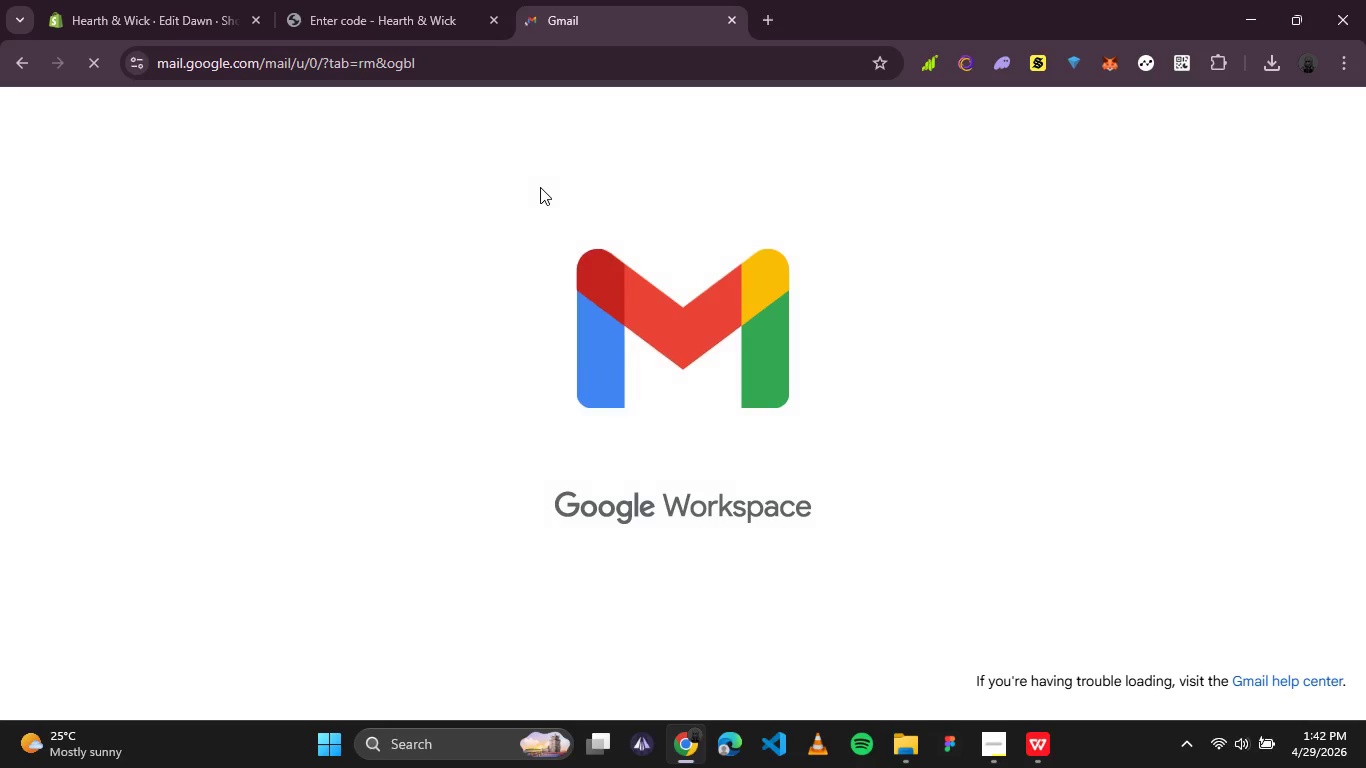 
wait(8.94)
 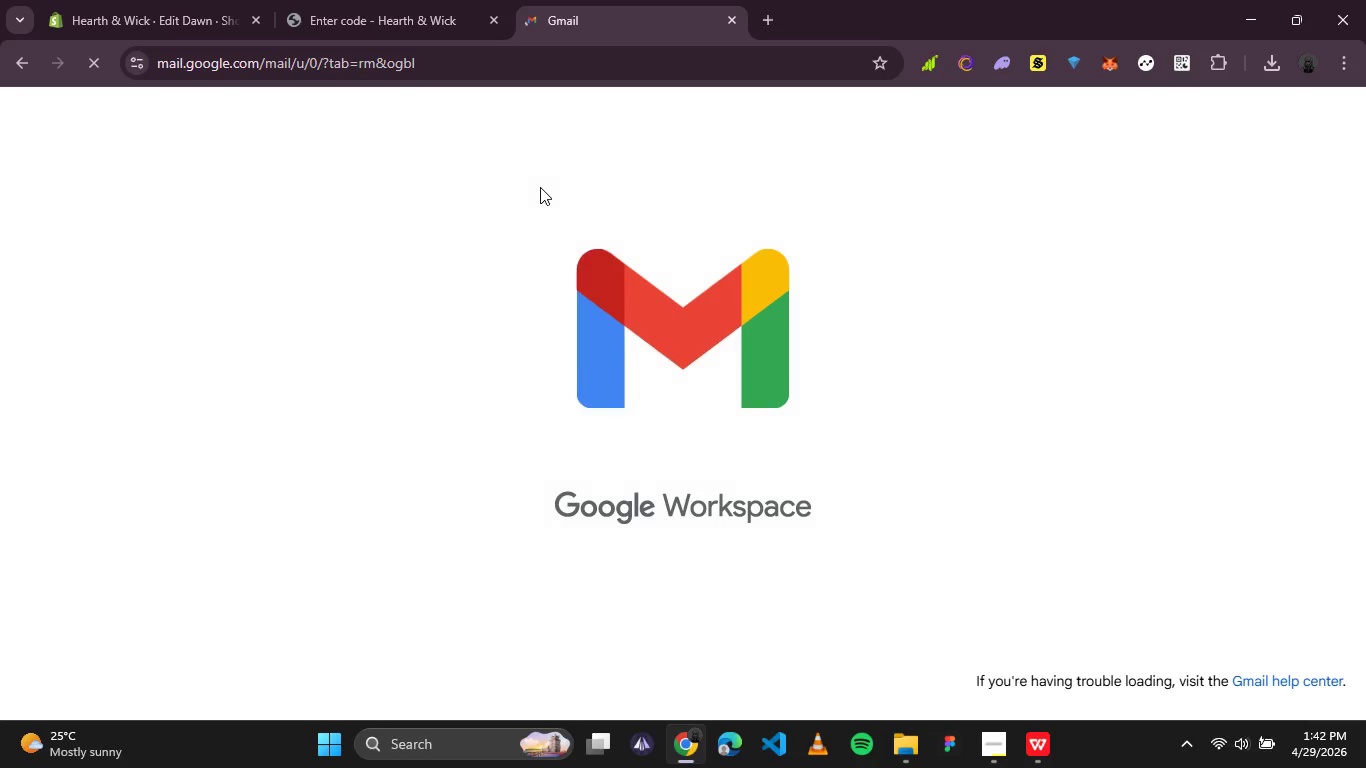 
left_click([431, 268])
 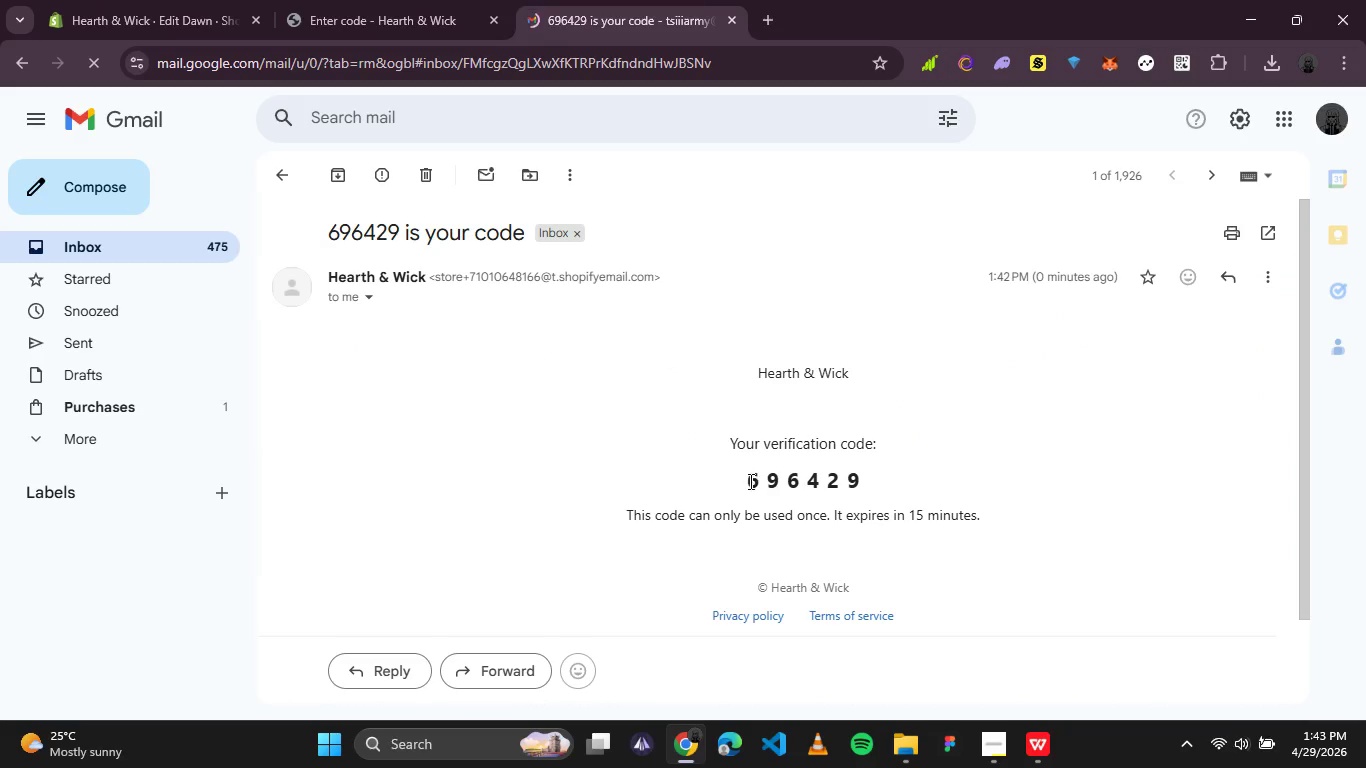 
double_click([787, 486])
 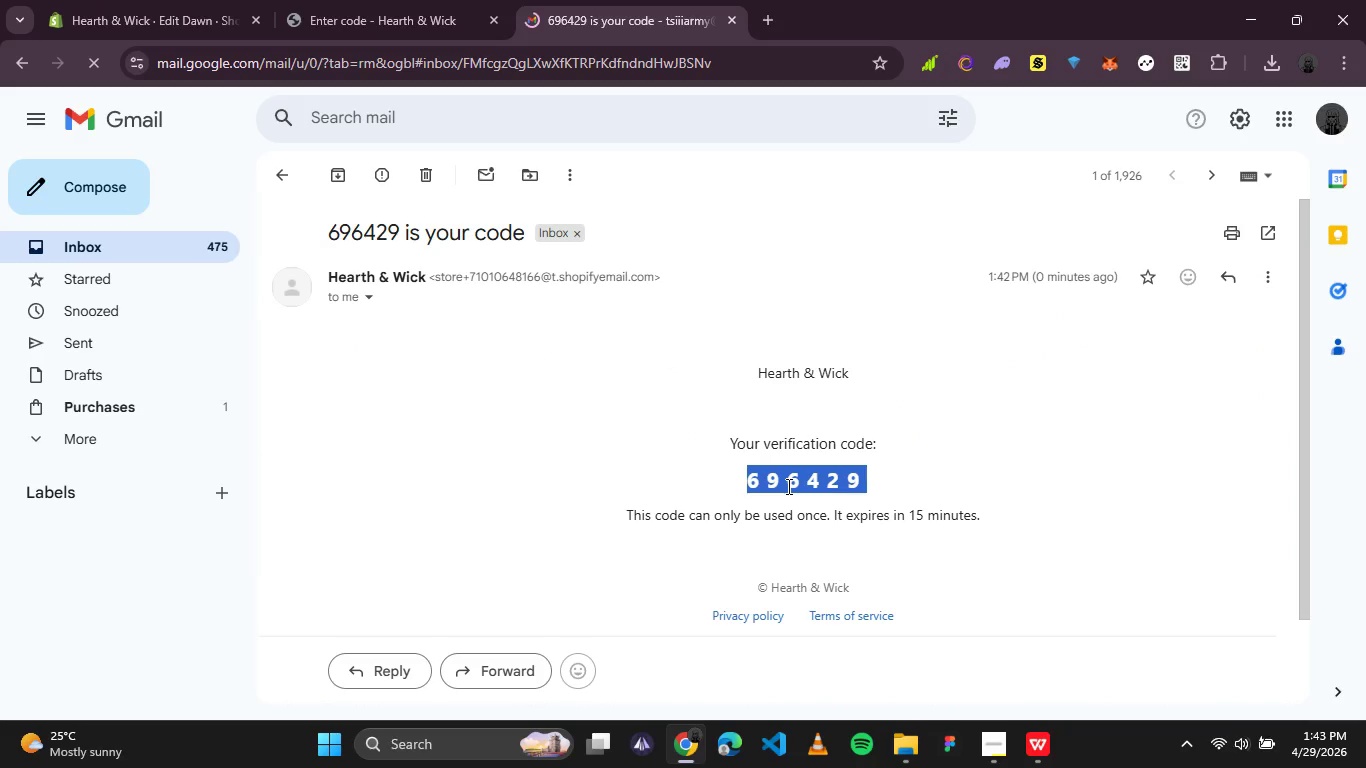 
key(Control+C)
 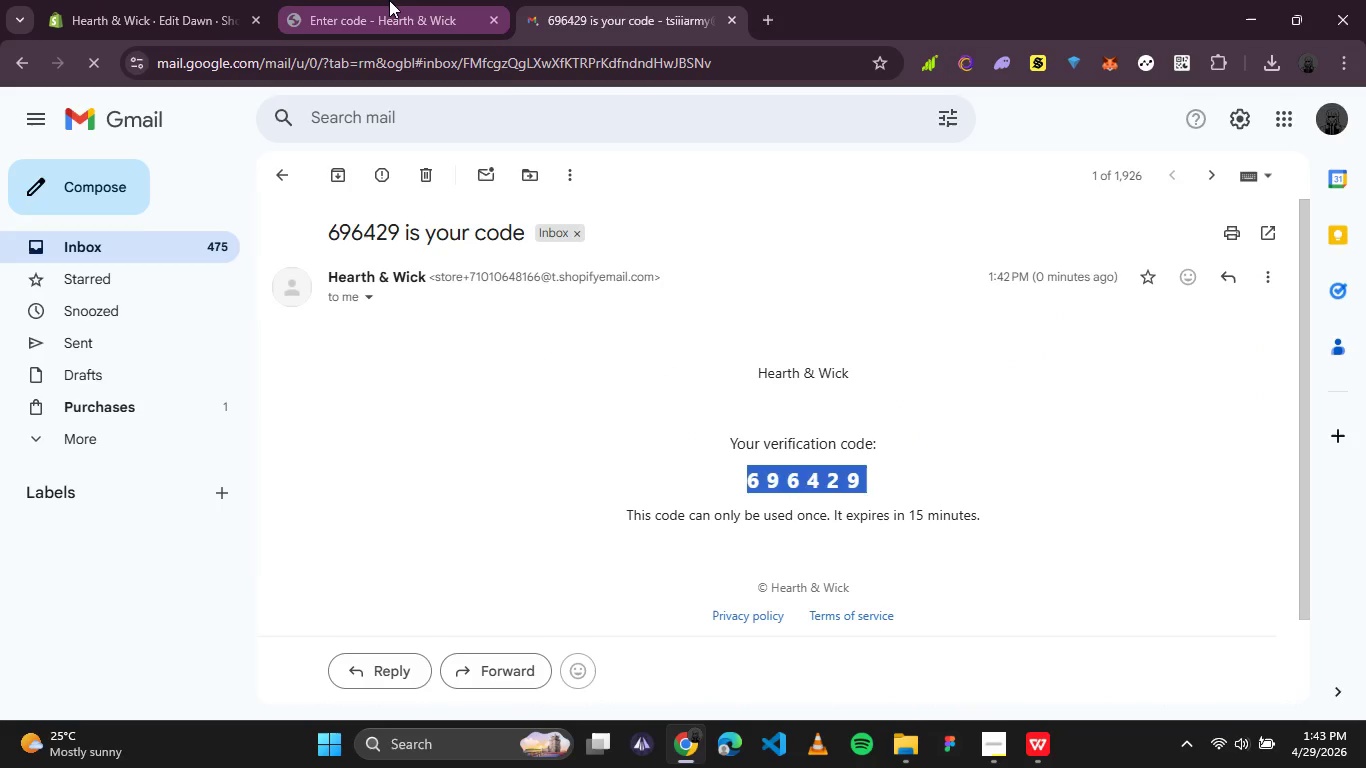 
left_click([389, 0])
 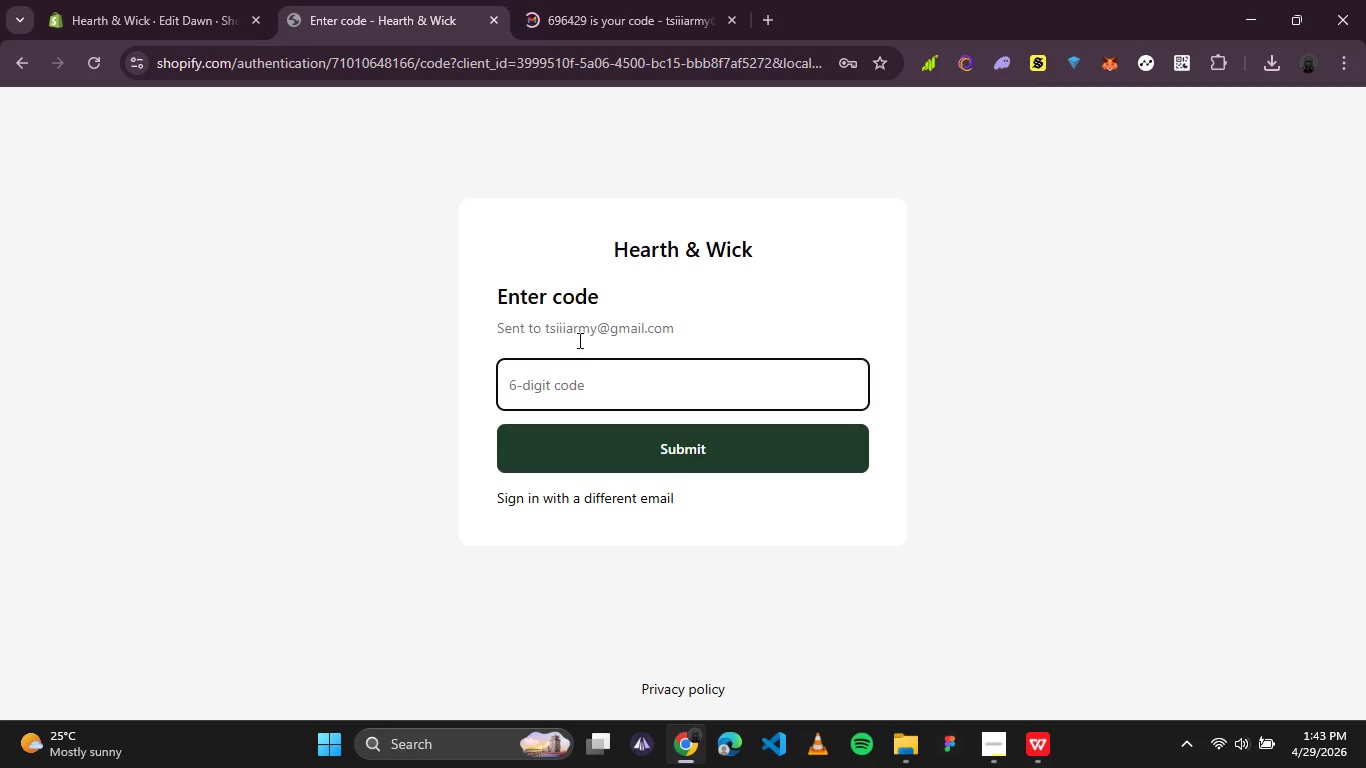 
key(Control+V)
 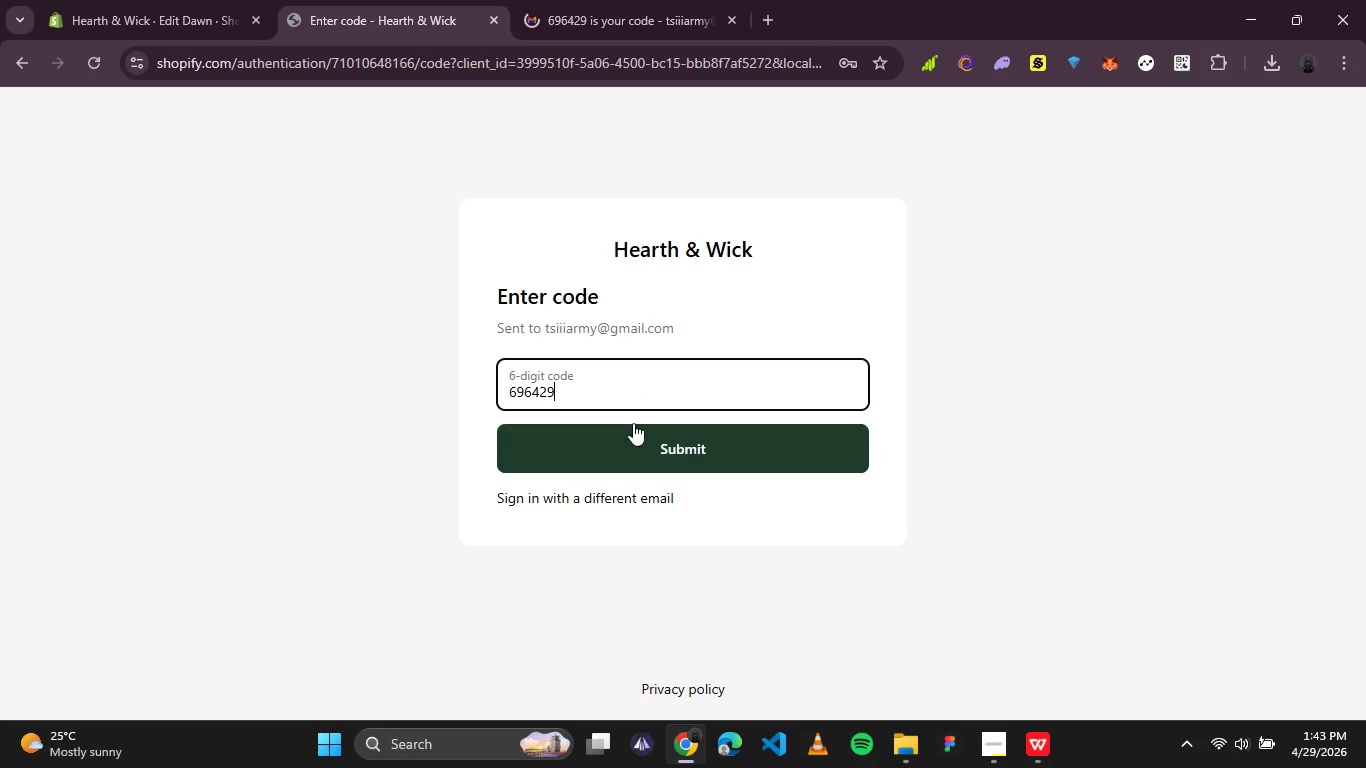 
left_click([633, 423])
 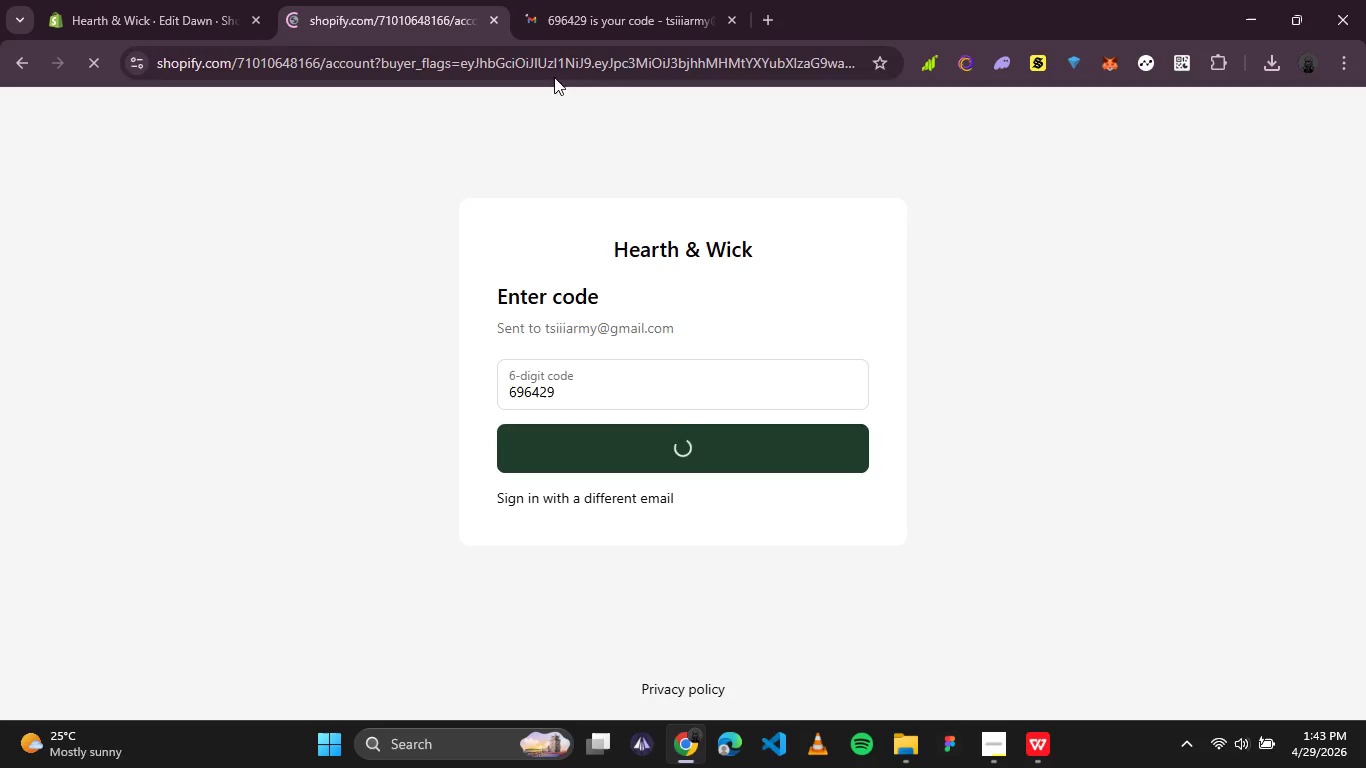 
left_click([735, 17])
 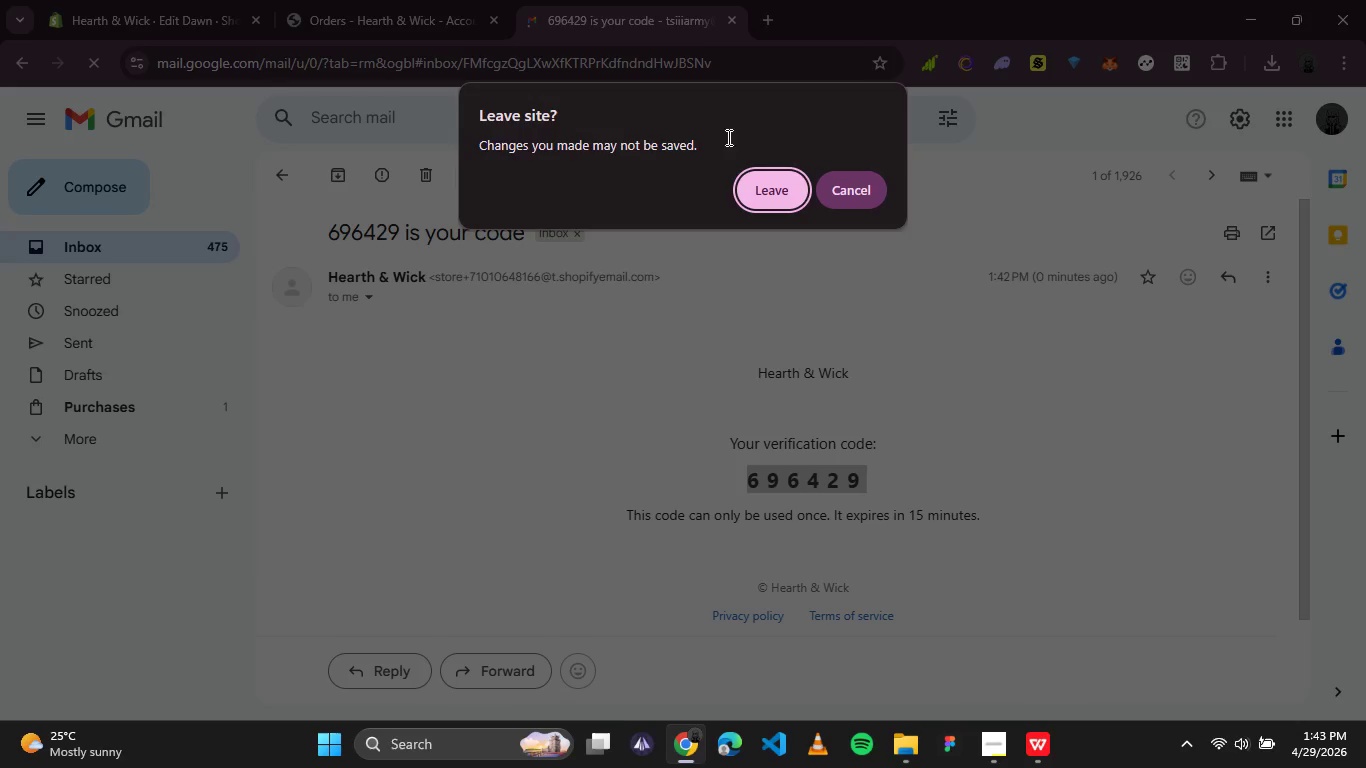 
left_click([431, 4])
 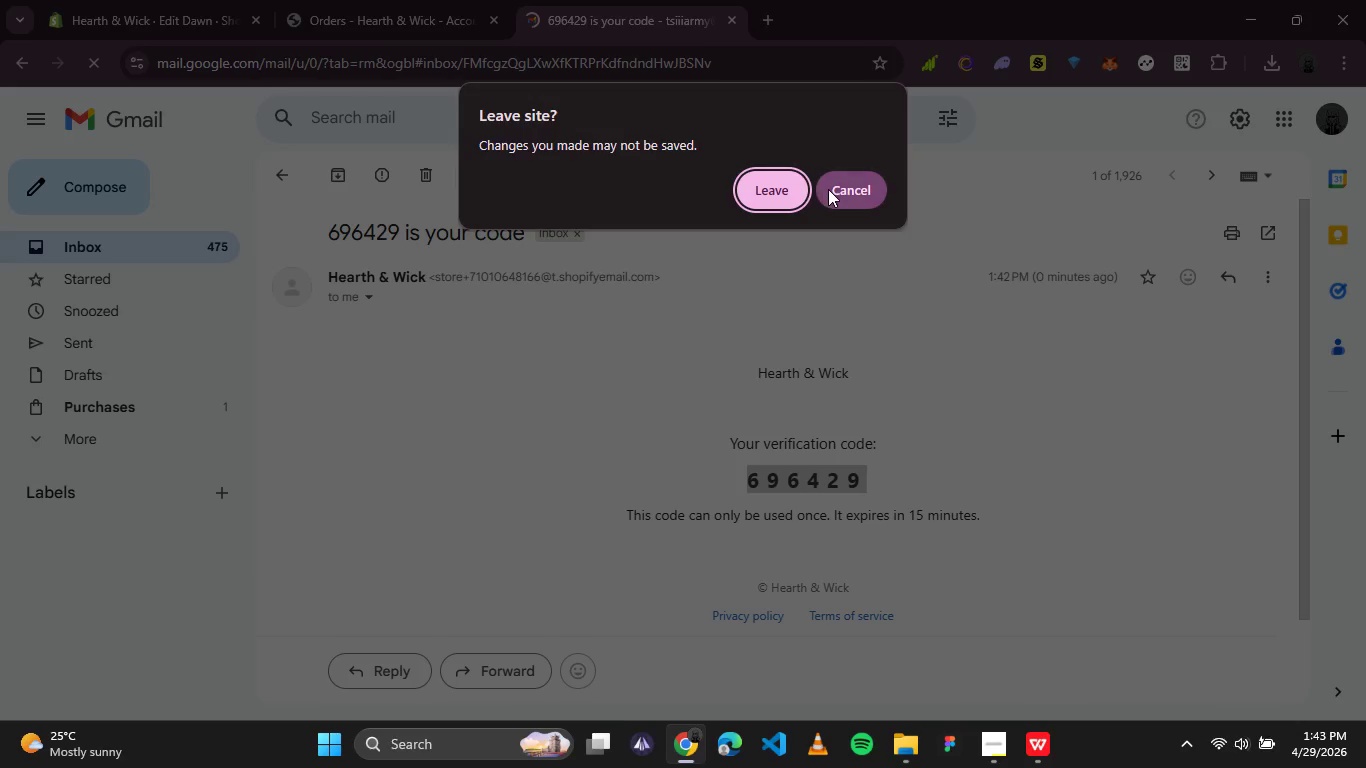 
left_click([836, 189])
 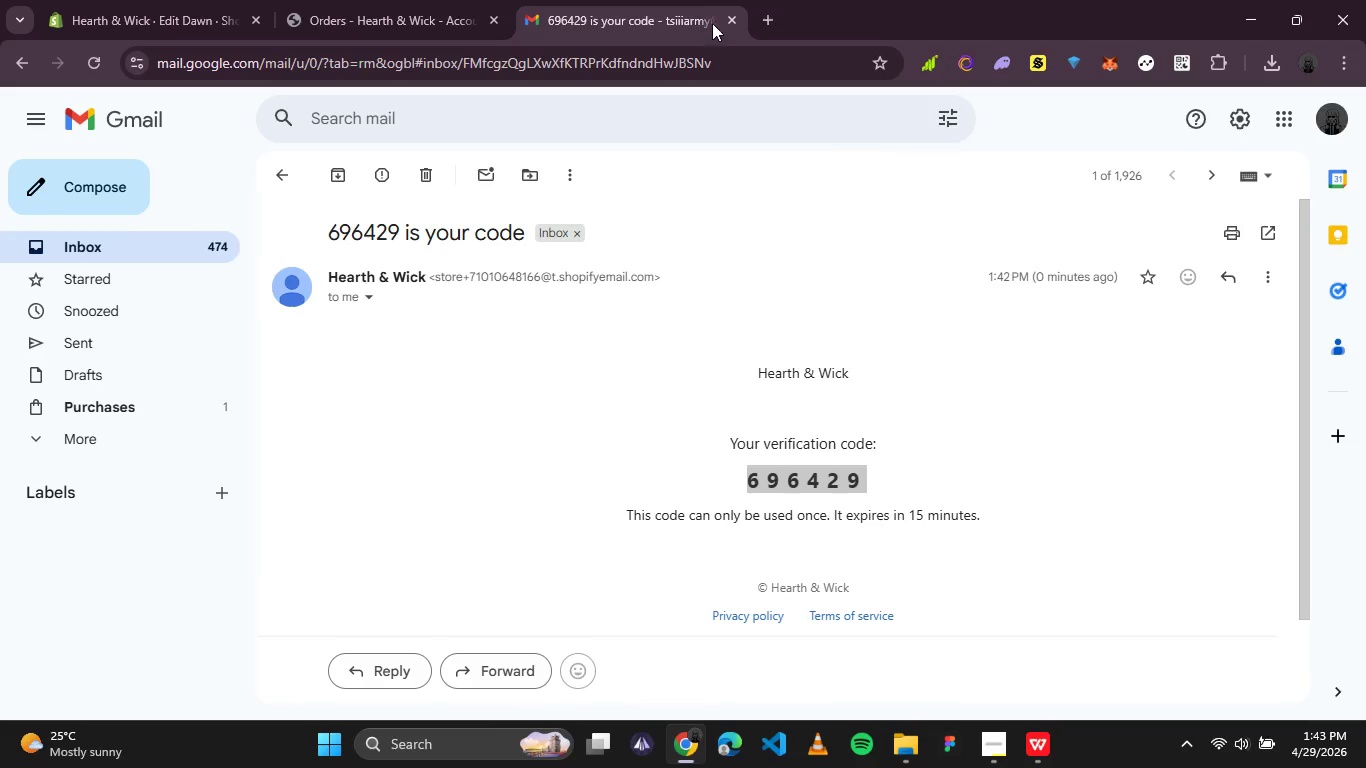 
left_click([734, 23])
 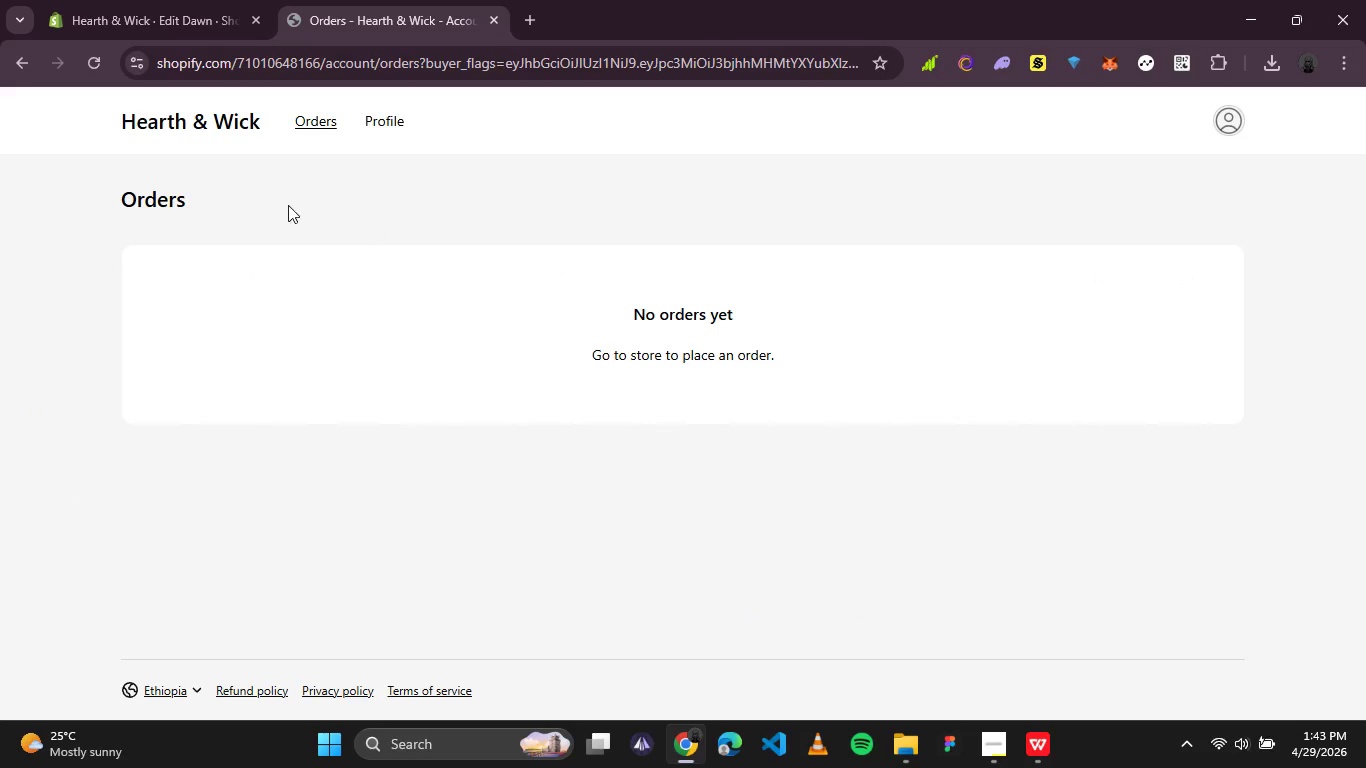 
left_click([655, 333])
 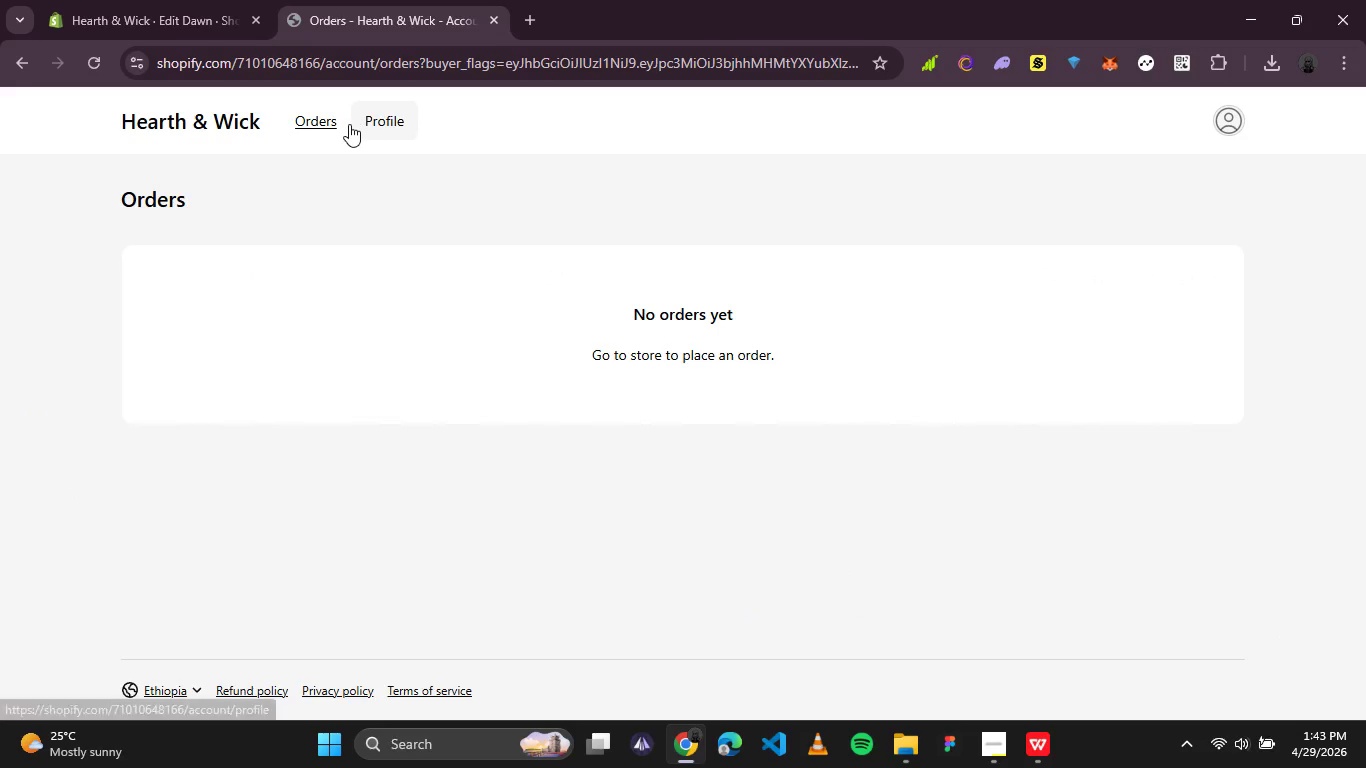 
left_click([246, 124])
 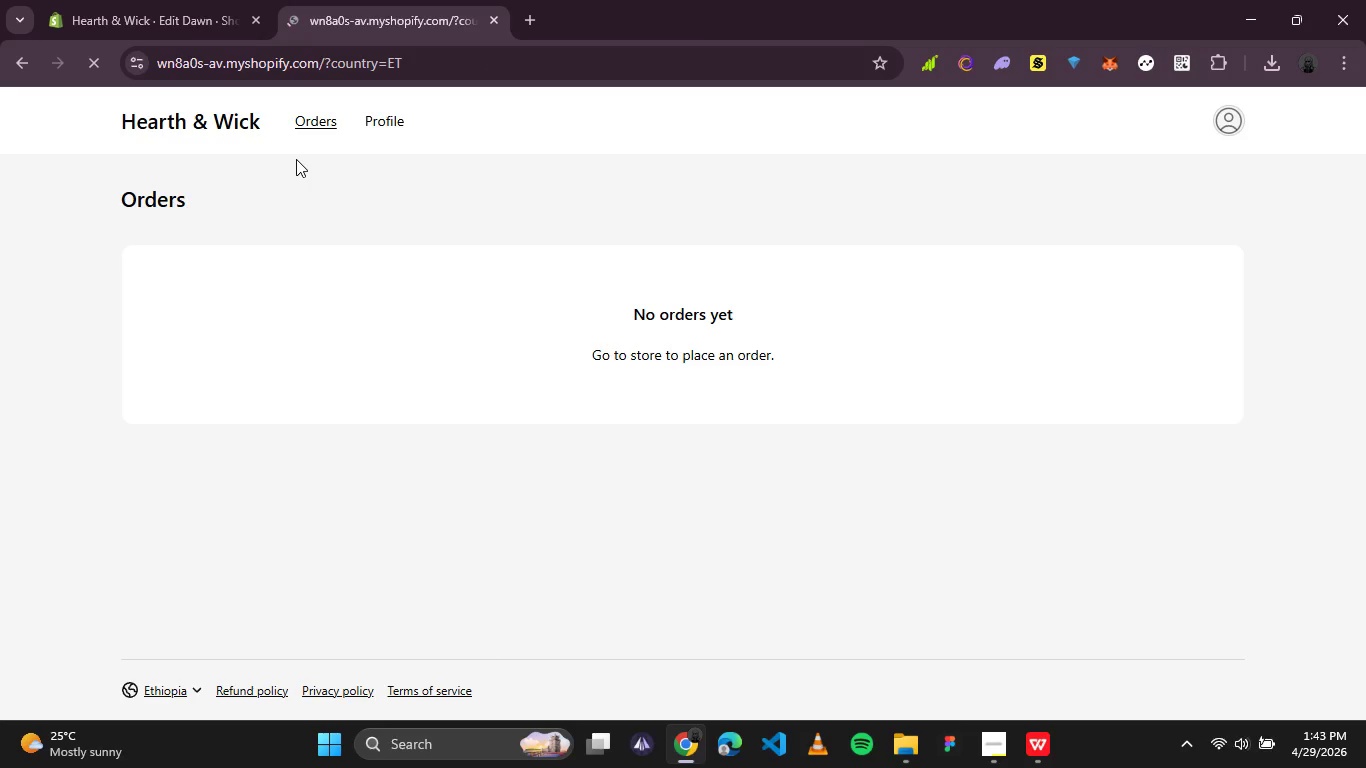 
wait(5.31)
 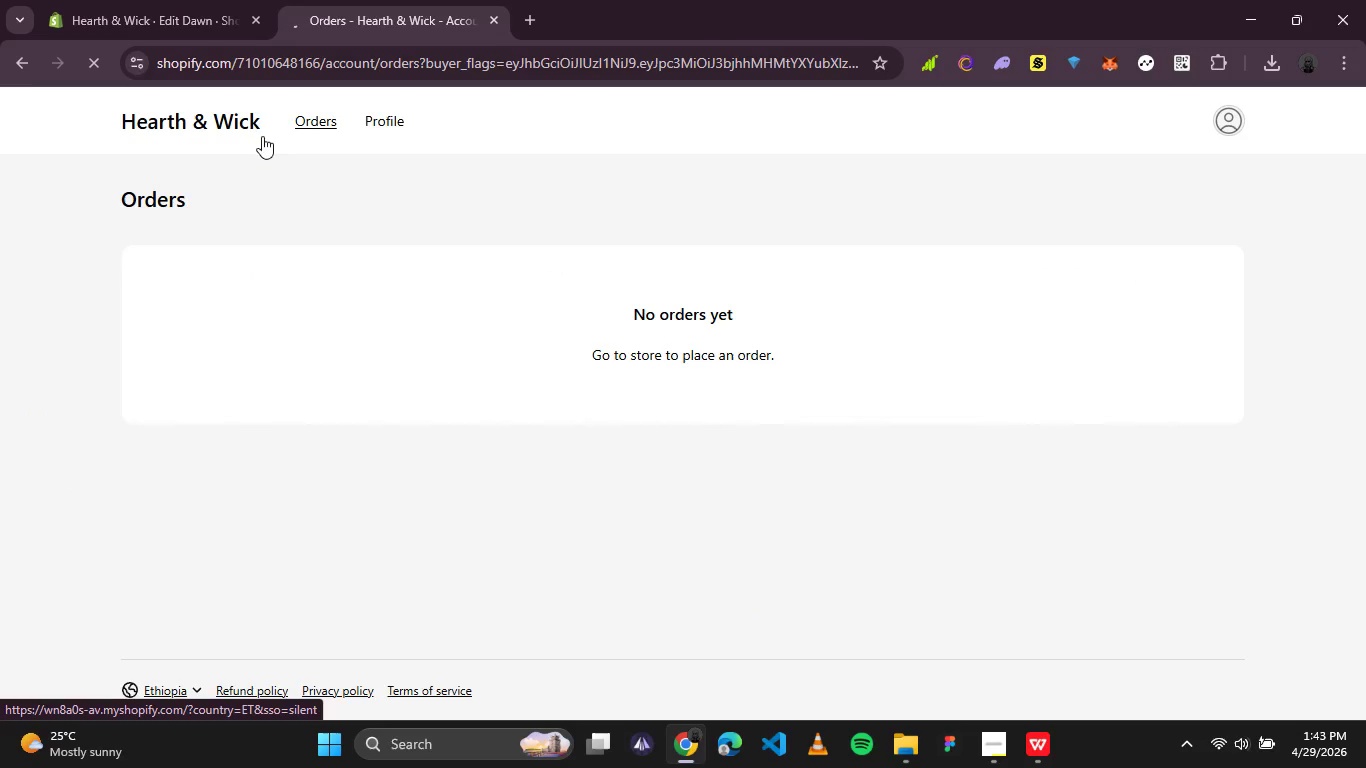 
scroll: coordinate [727, 266], scroll_direction: down, amount: 1.0
 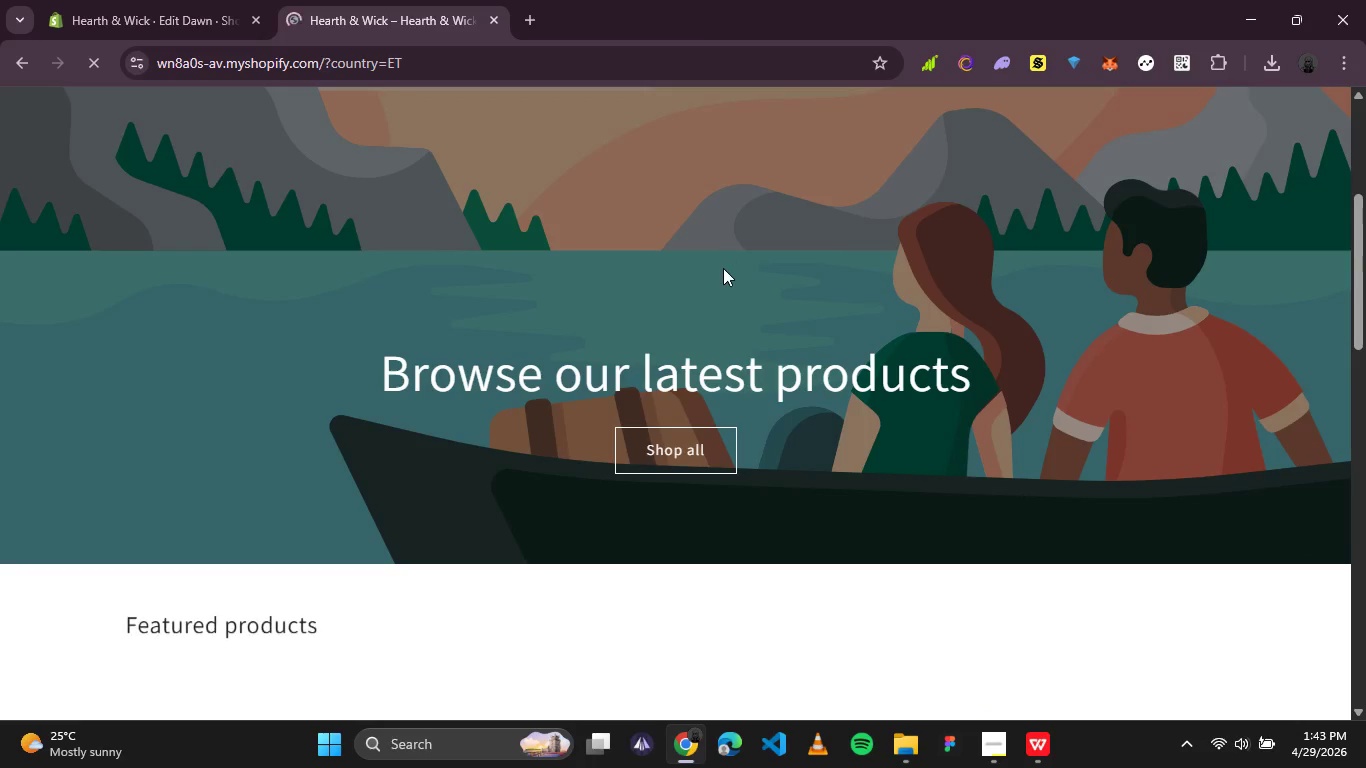 
scroll: coordinate [721, 270], scroll_direction: up, amount: 2.0
 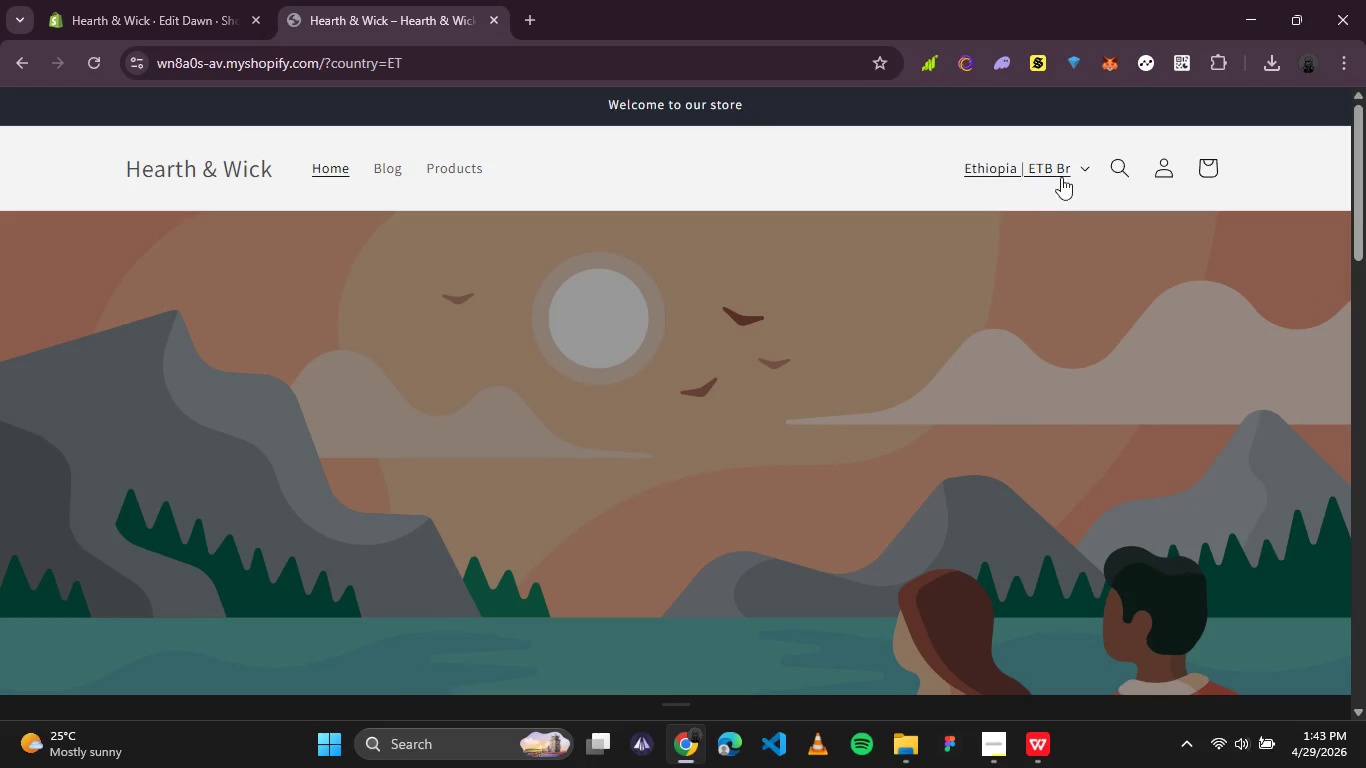 
left_click([1077, 166])
 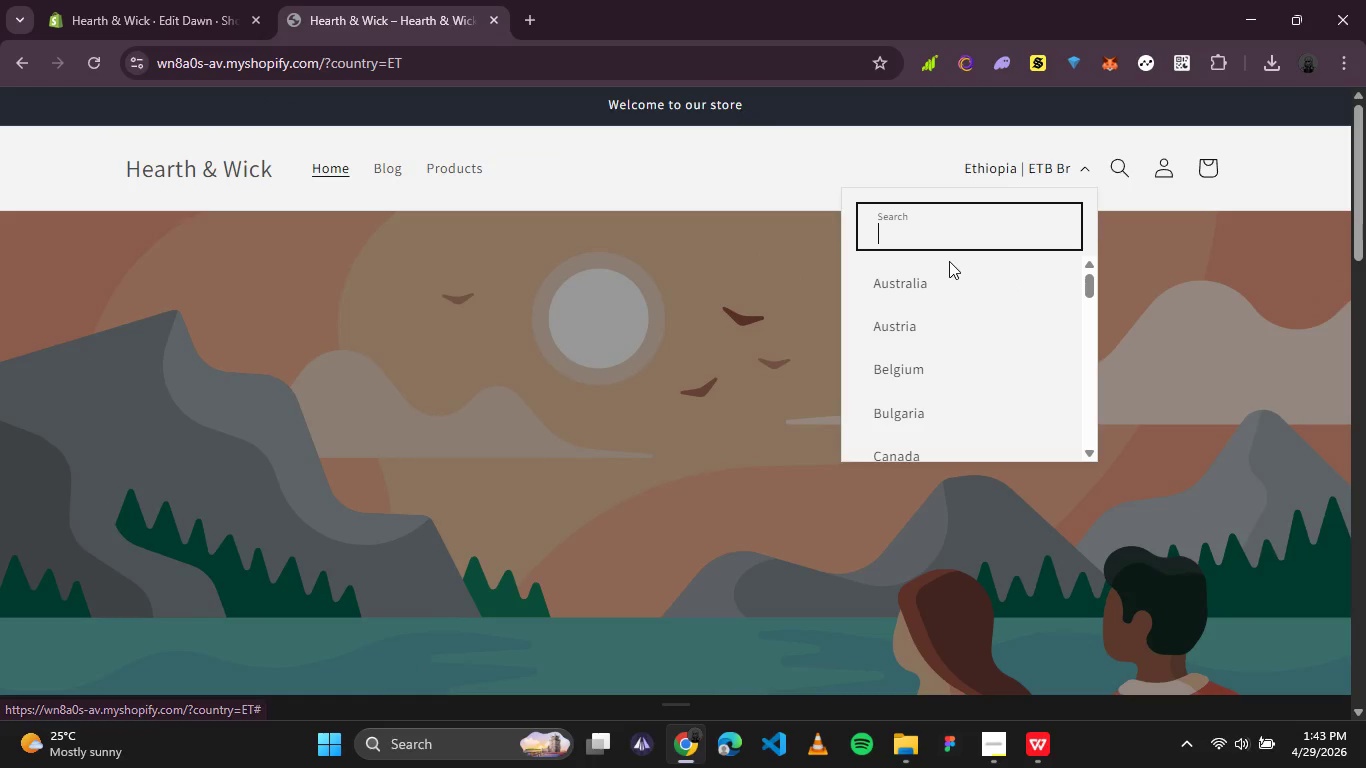 
type(us)
 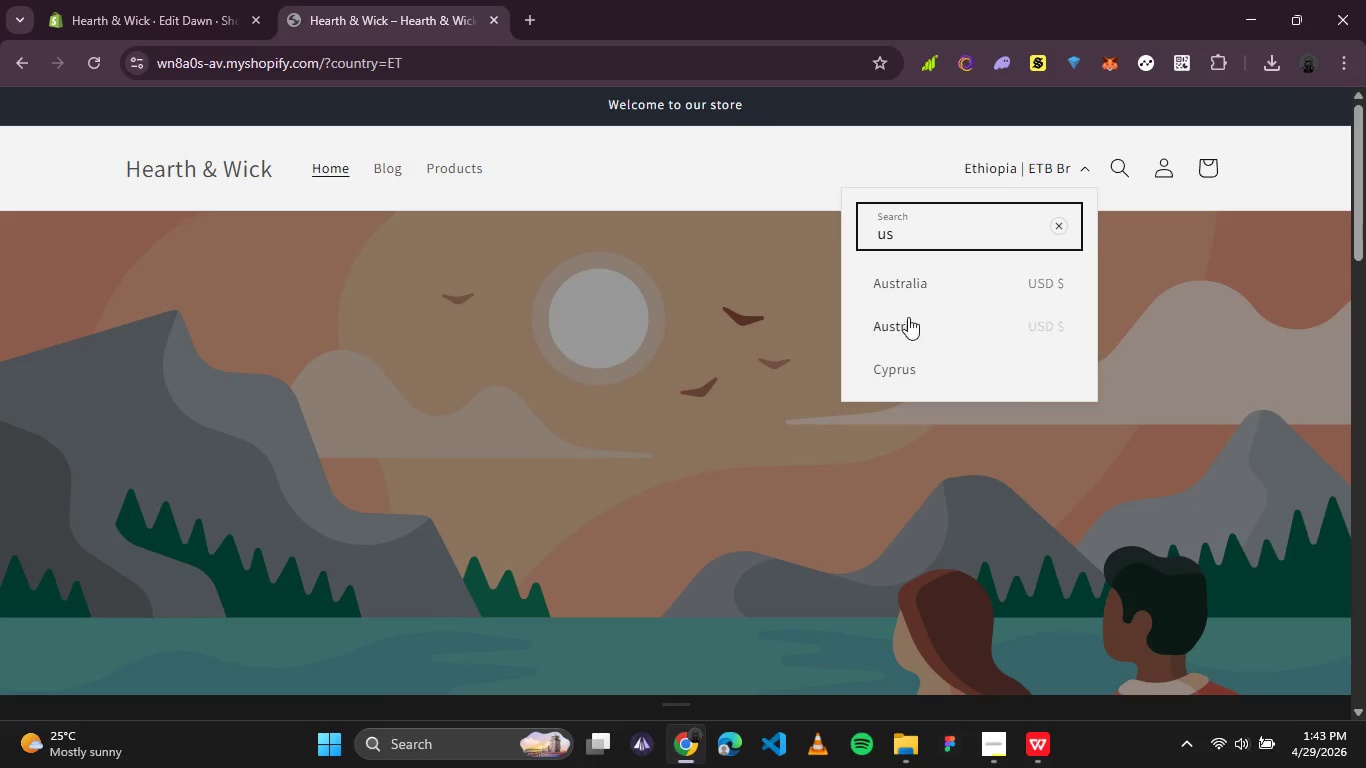 
key(D)
 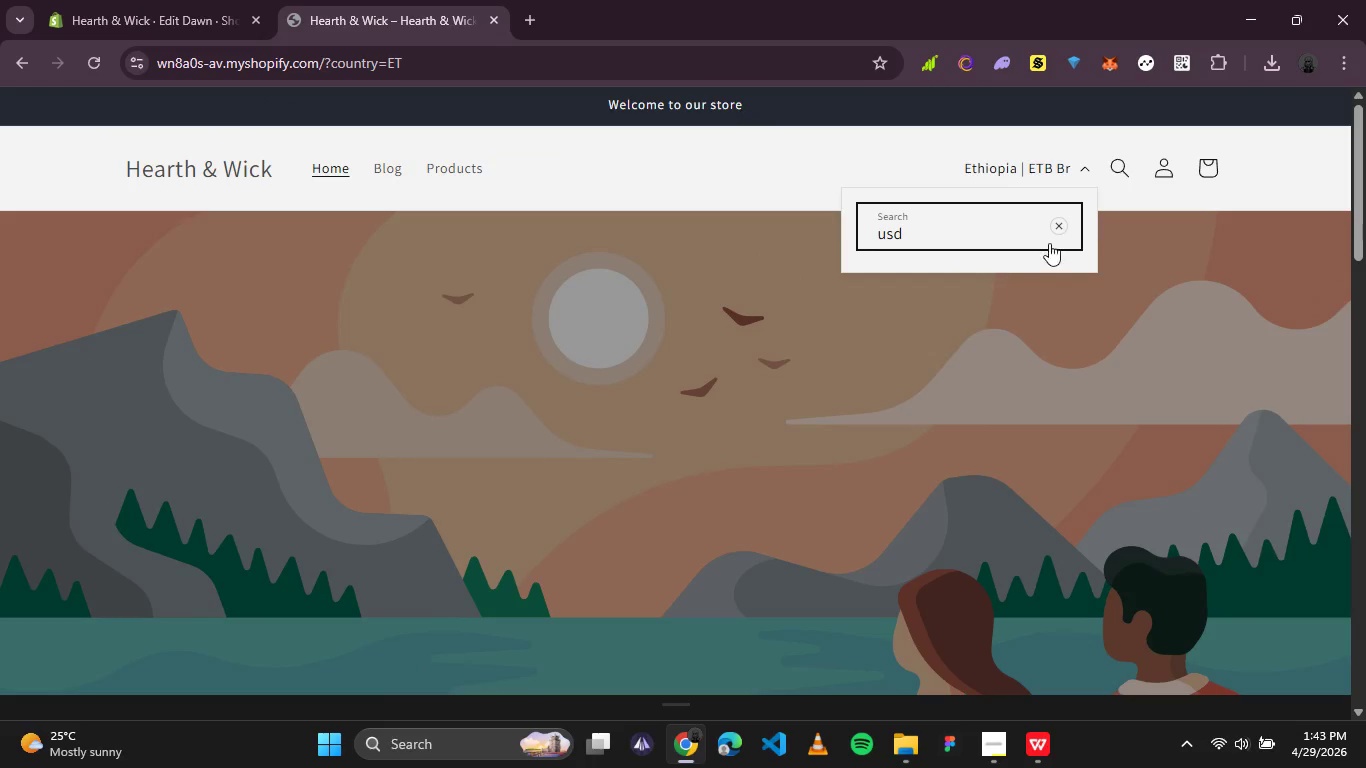 
left_click([1058, 228])
 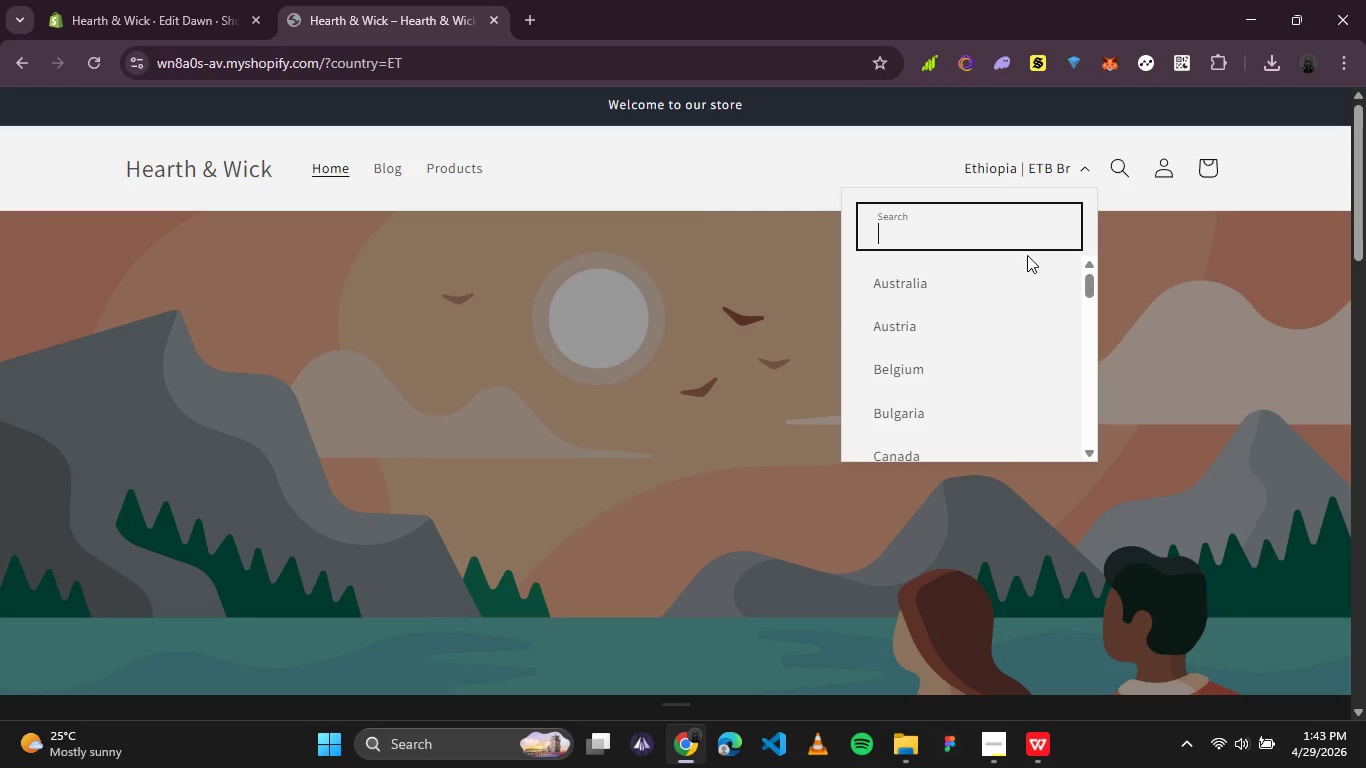 
type(un)
 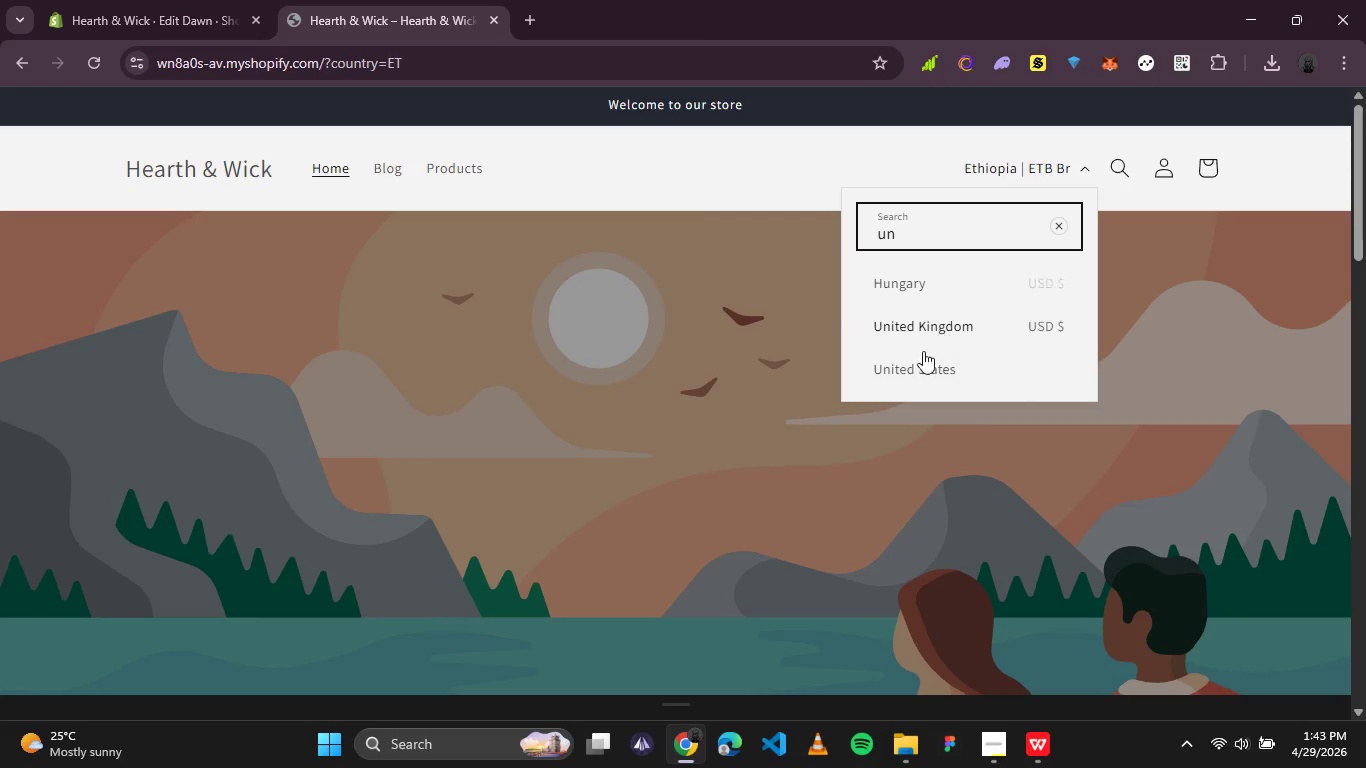 
left_click([913, 365])
 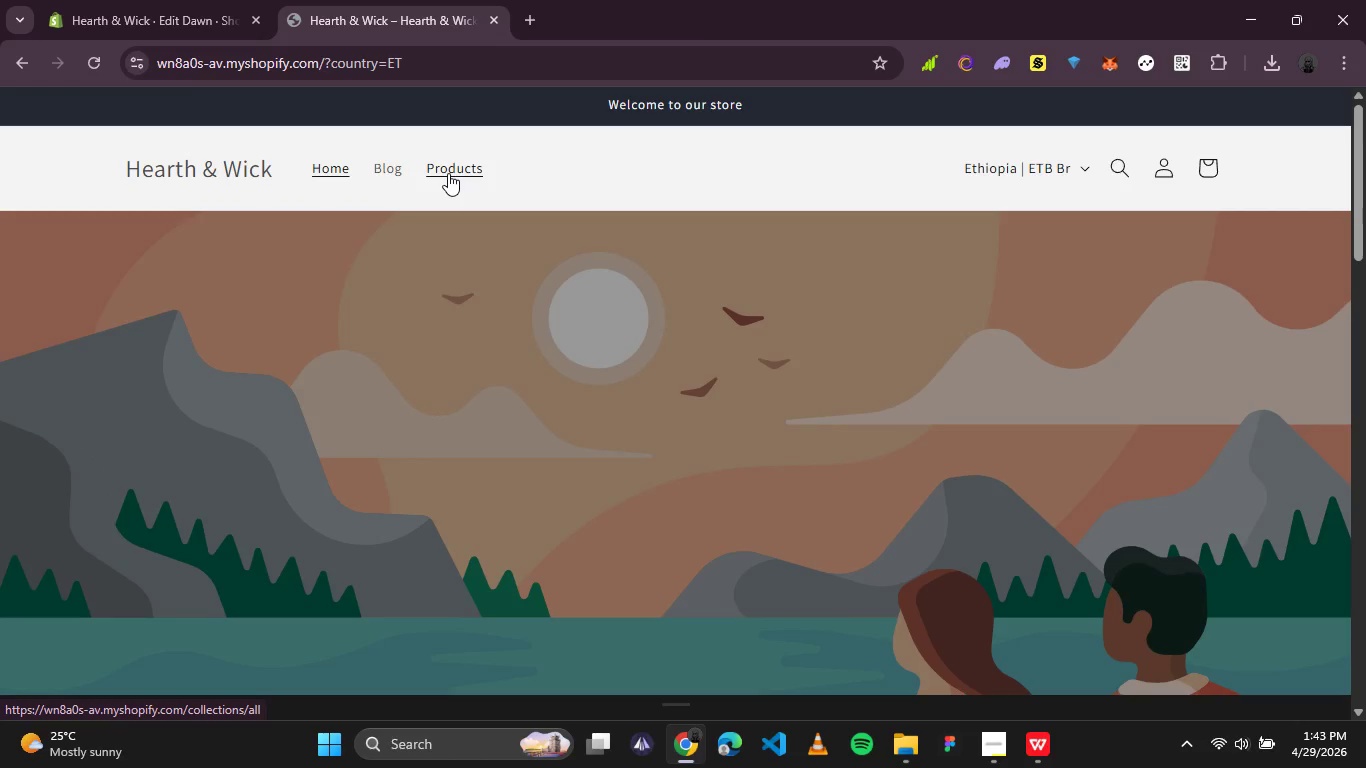 
wait(6.2)
 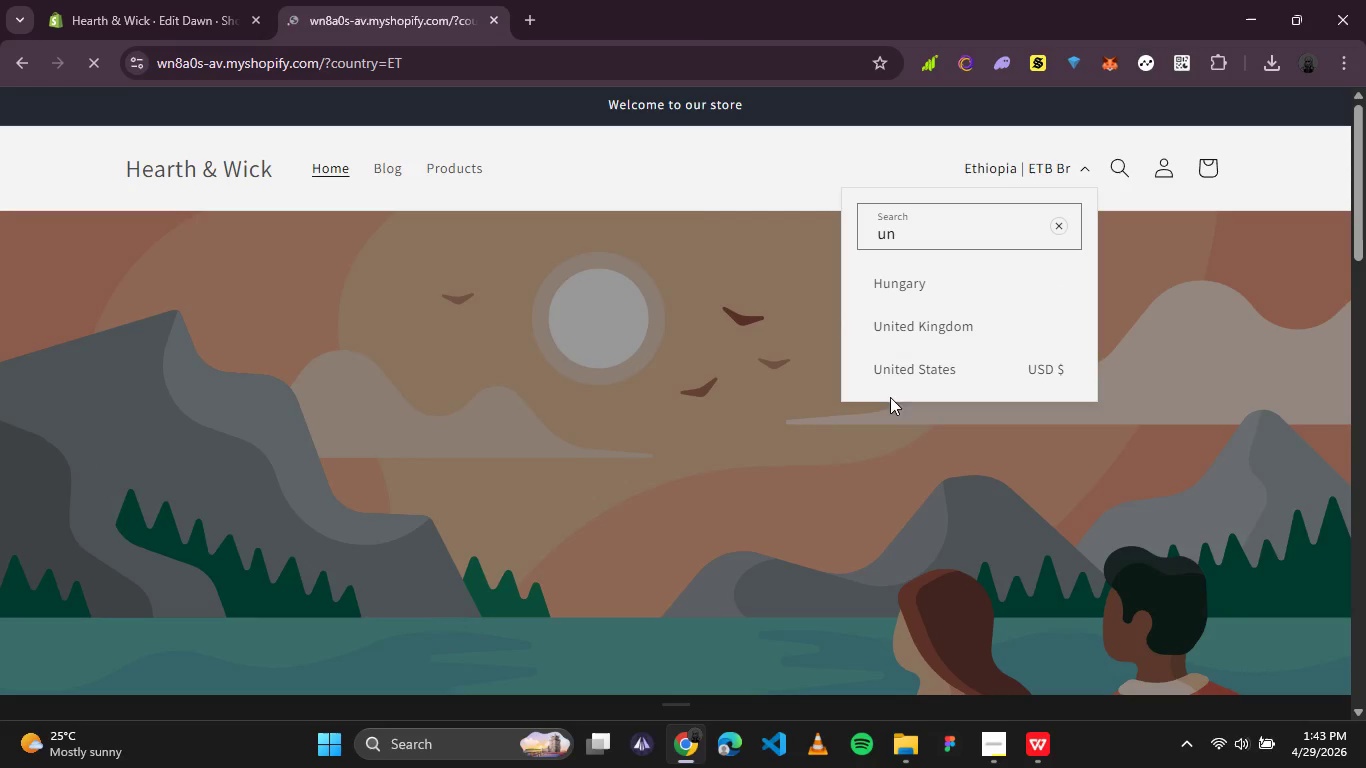 
left_click([448, 171])
 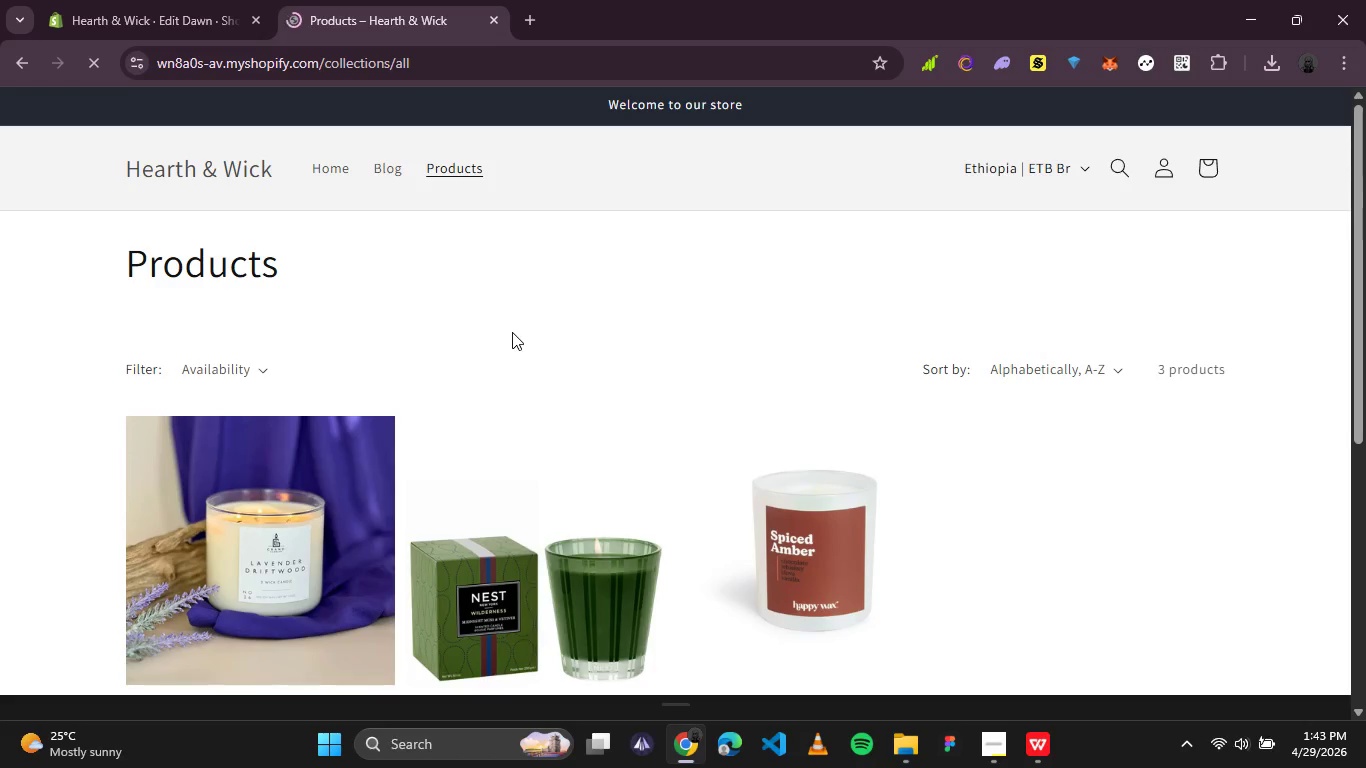 
scroll: coordinate [512, 332], scroll_direction: down, amount: 1.0
 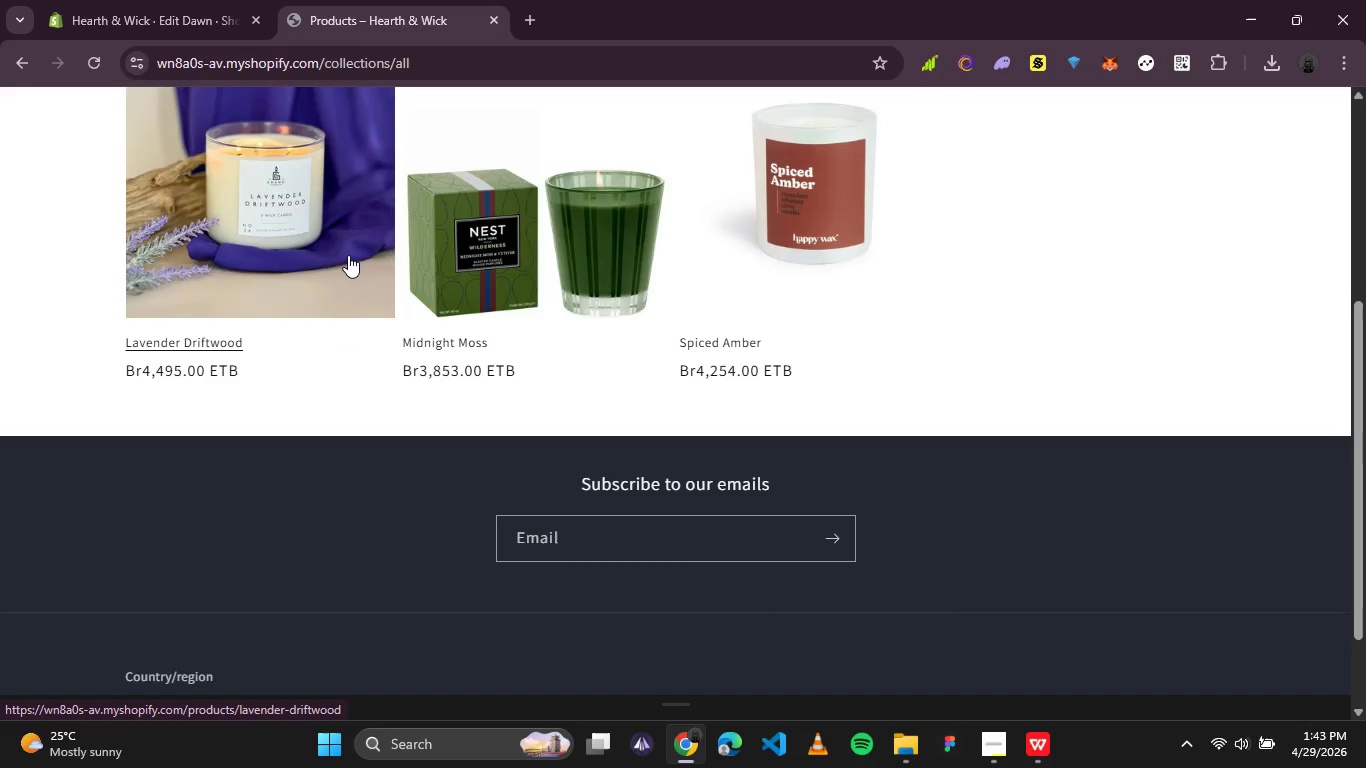 
left_click([332, 258])
 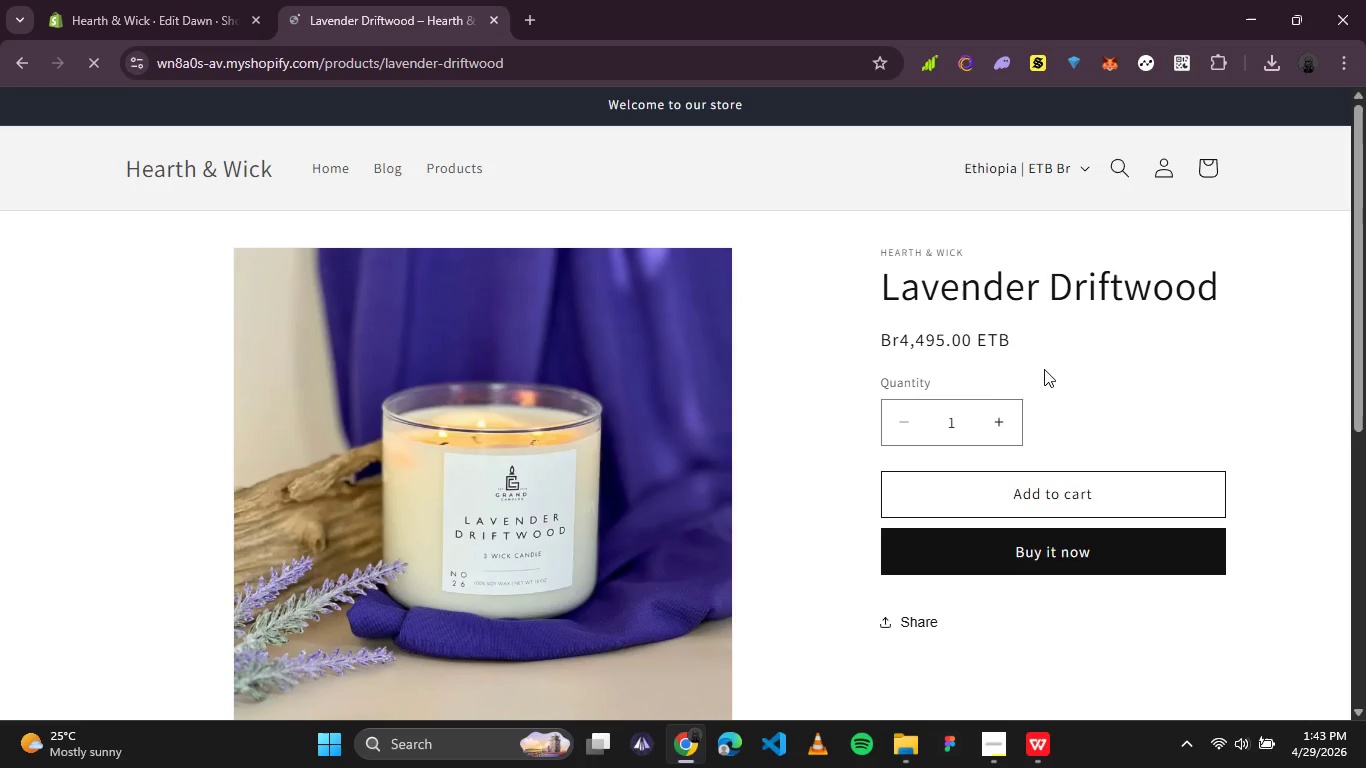 
left_click([999, 419])
 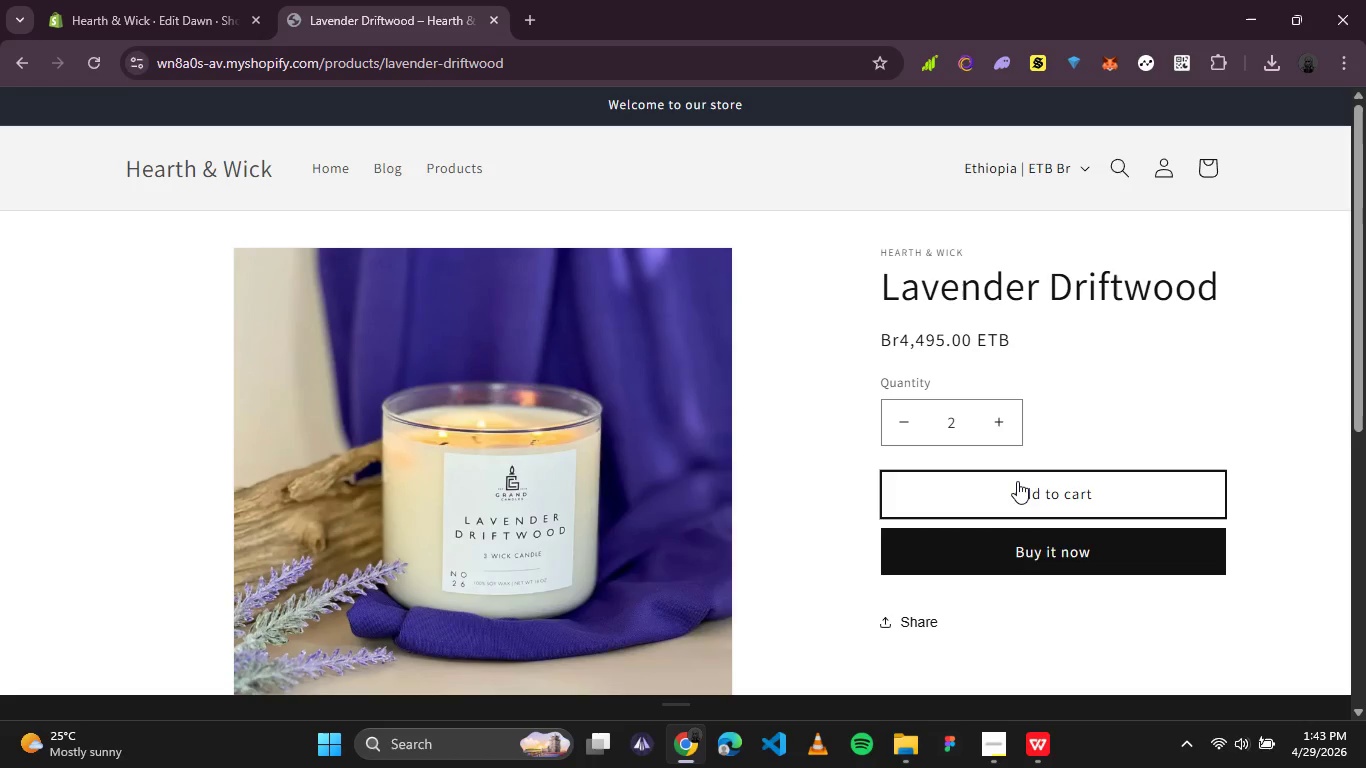 
left_click([1020, 485])
 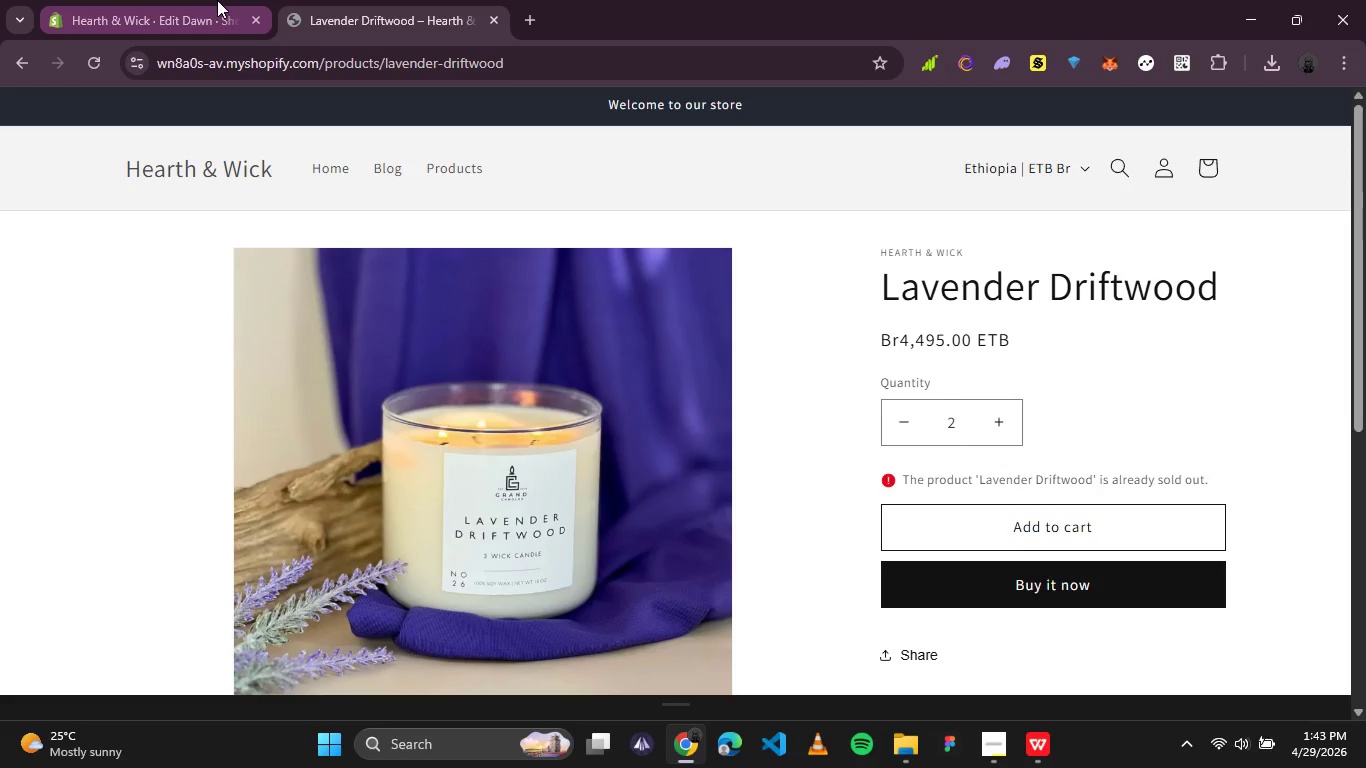 
wait(5.38)
 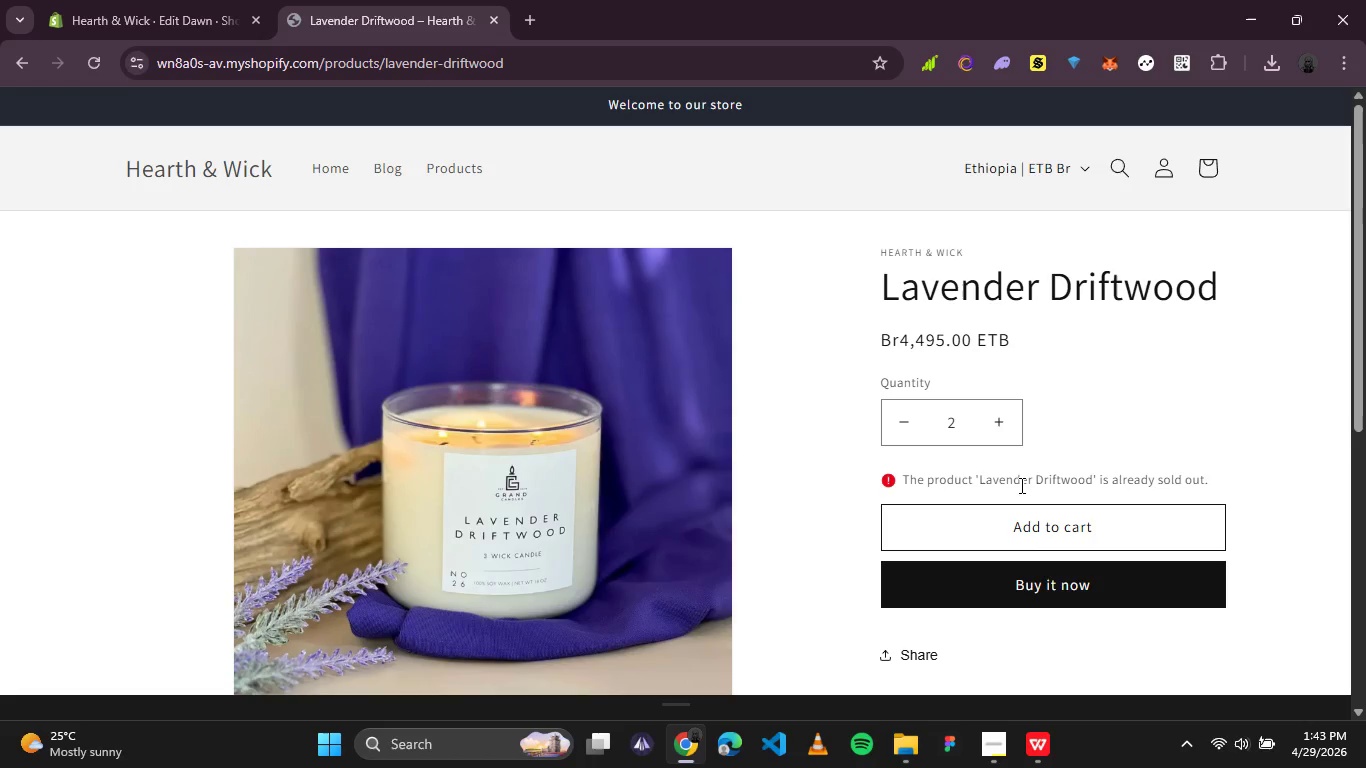 
left_click([189, 0])
 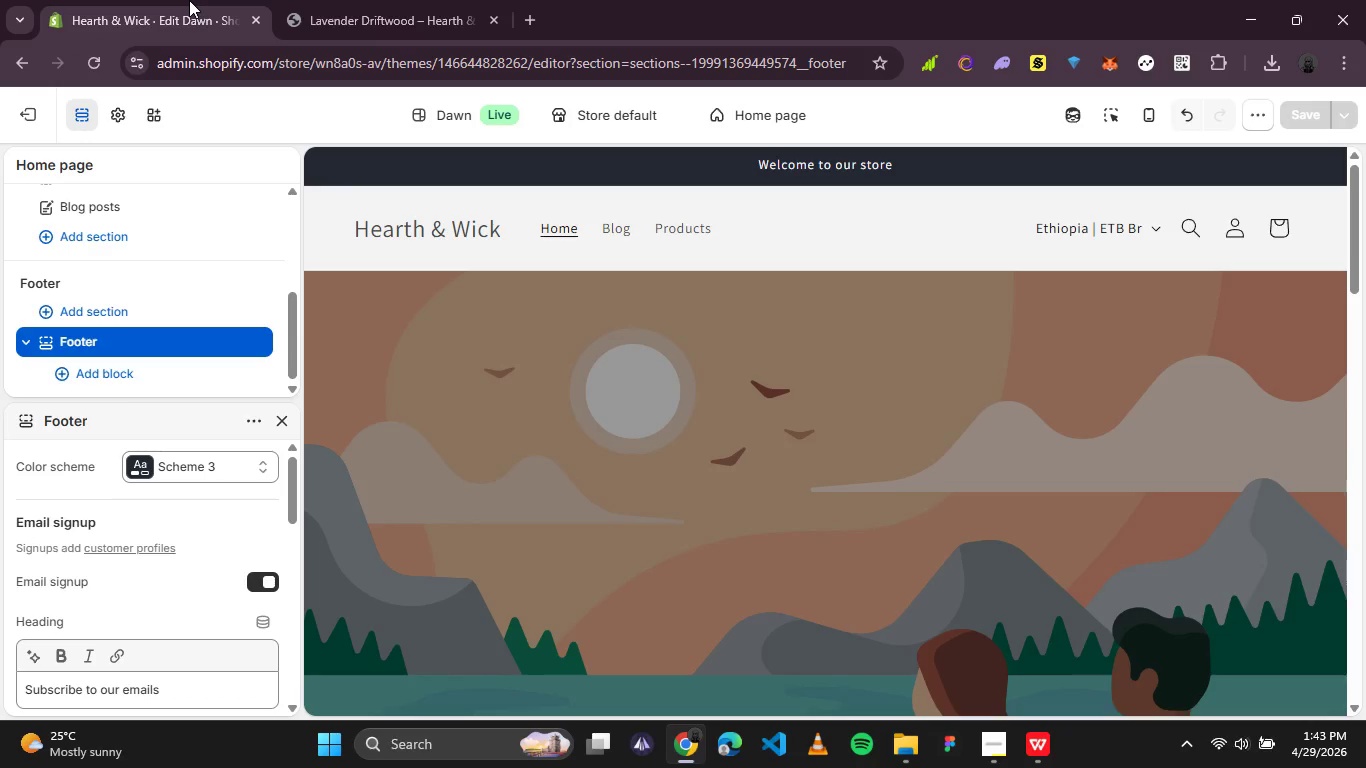 
left_click([369, 2])
 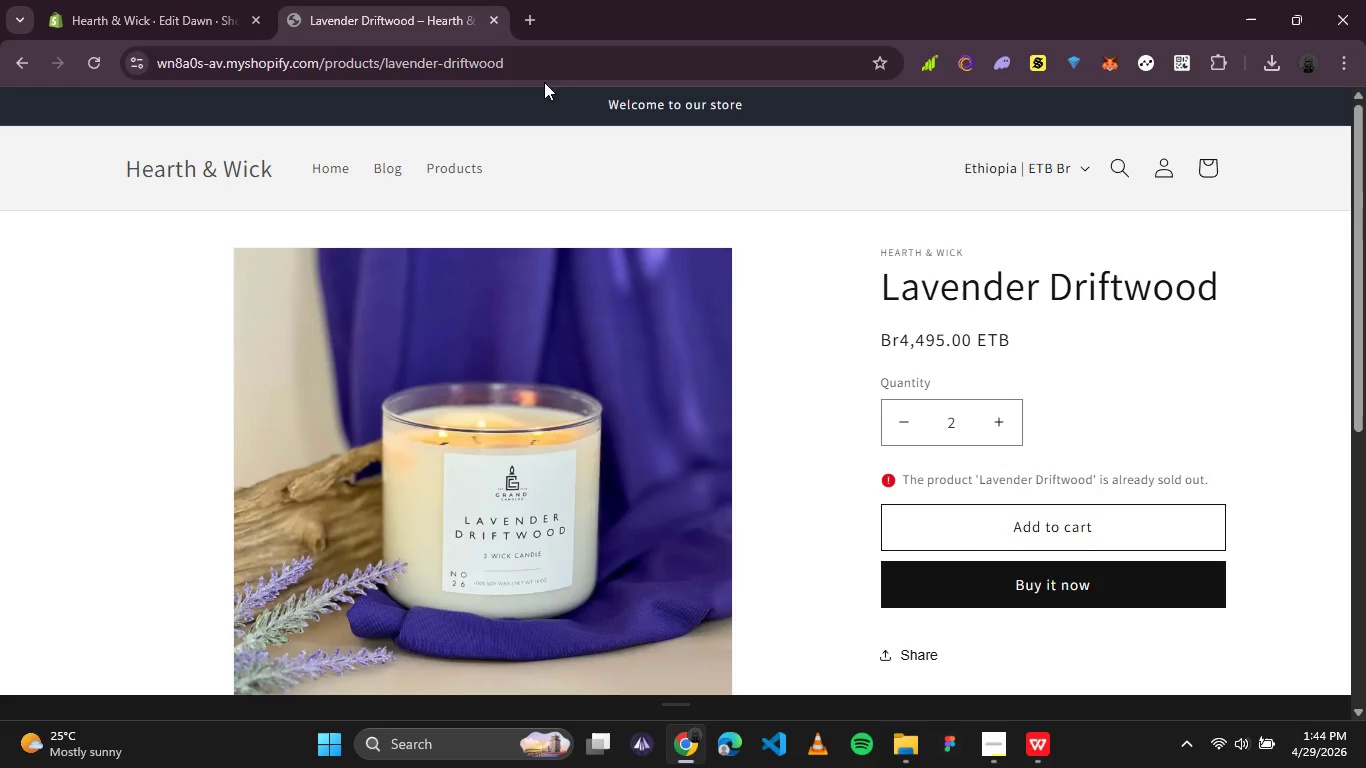 
left_click([554, 71])
 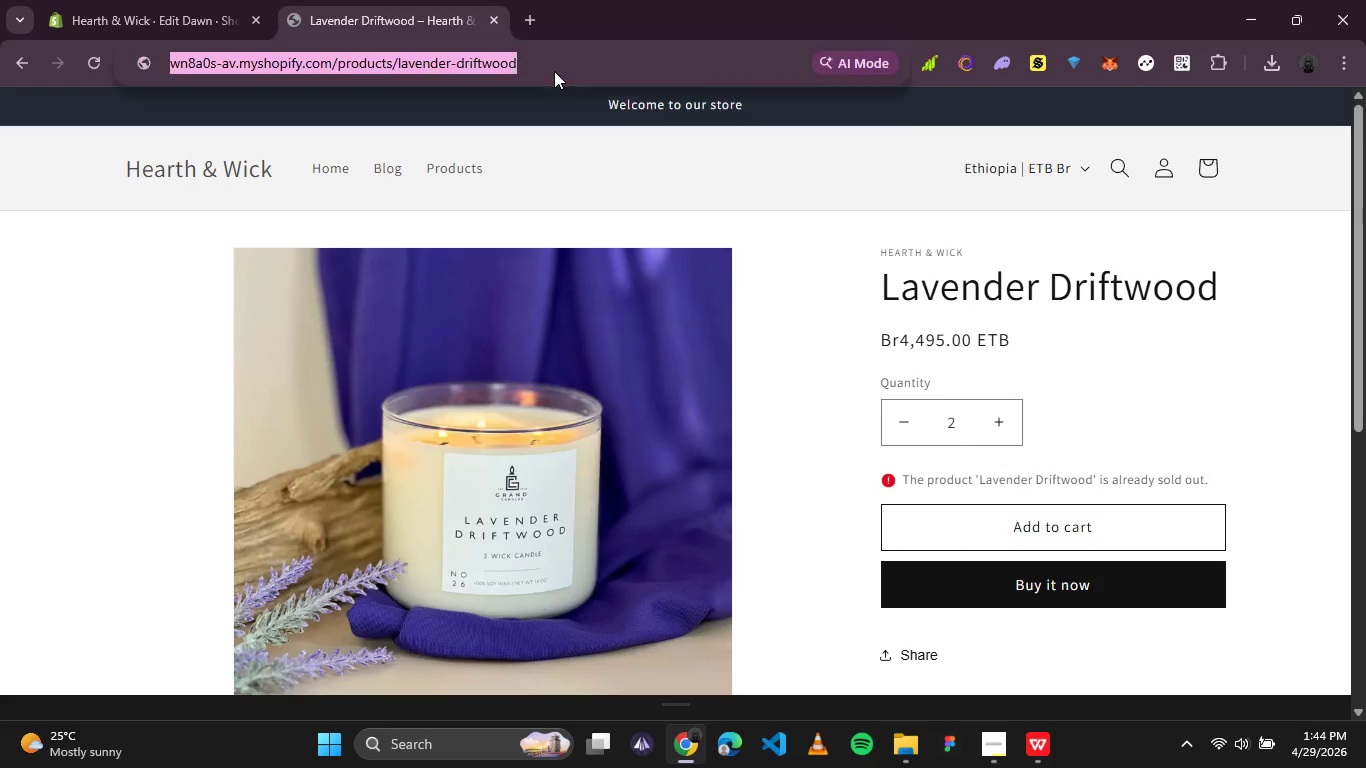 
key(Control+C)
 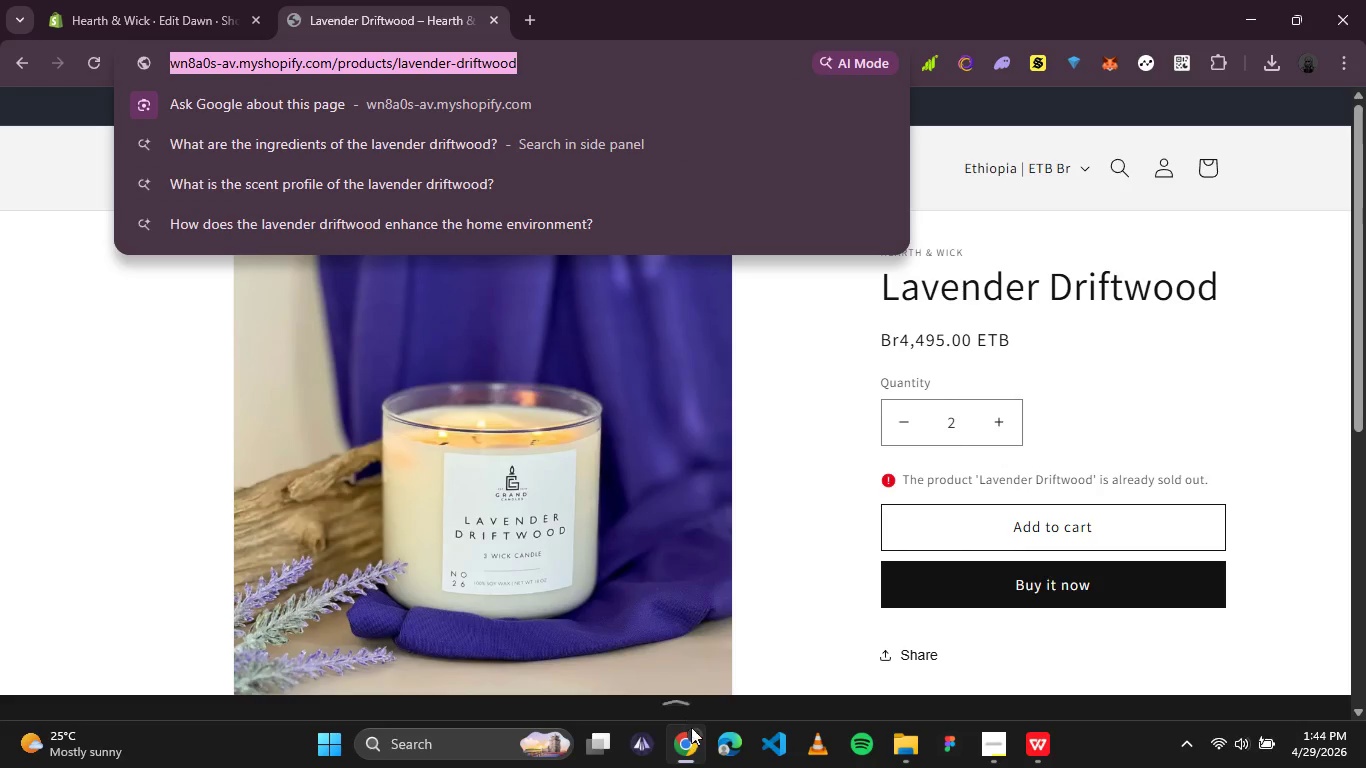 
right_click([697, 744])
 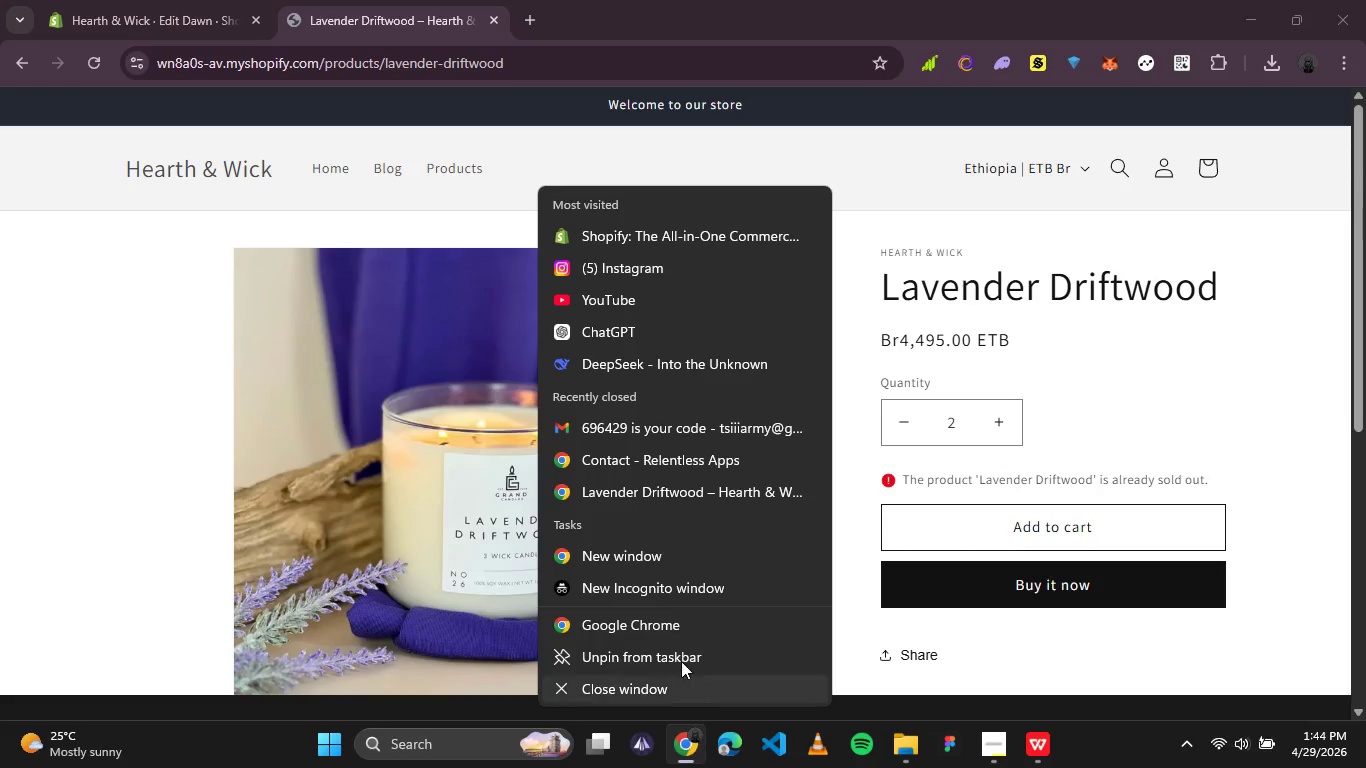 
left_click([668, 626])
 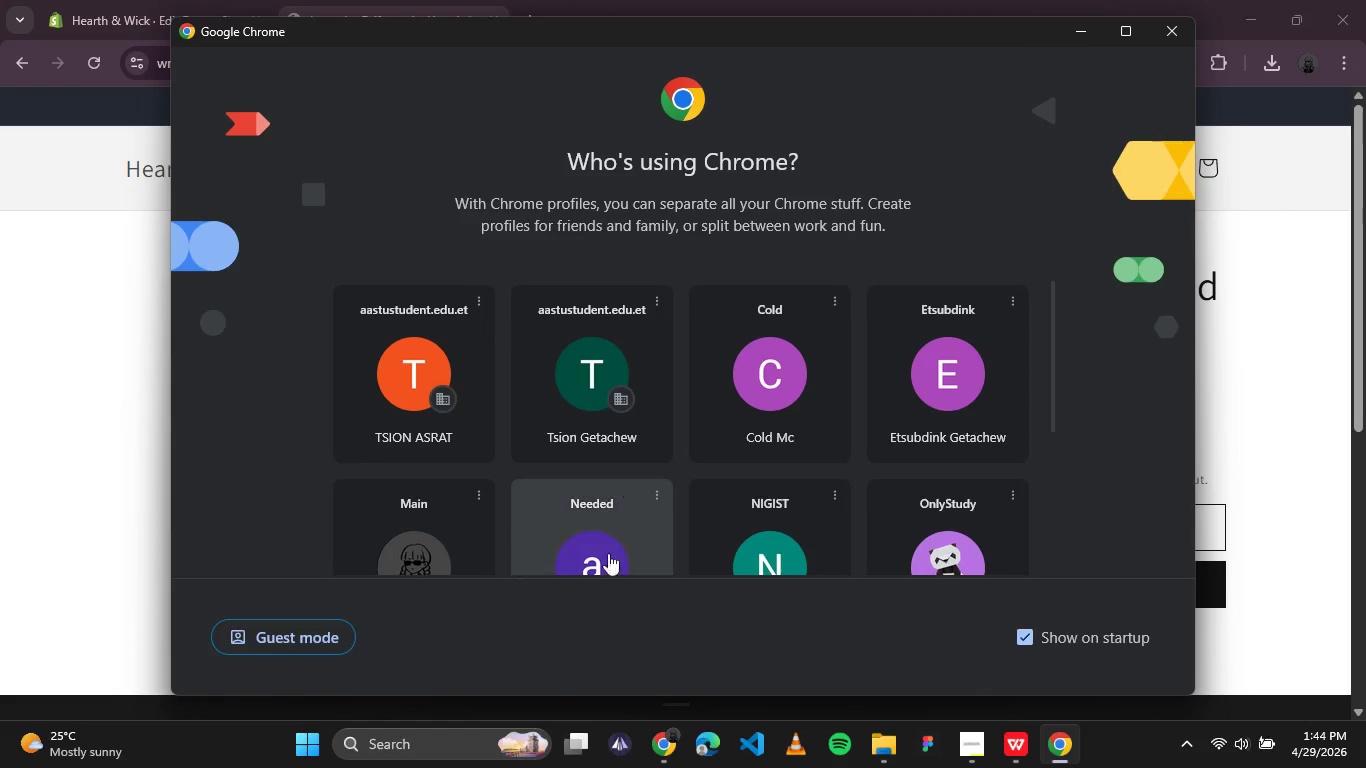 
left_click([622, 555])
 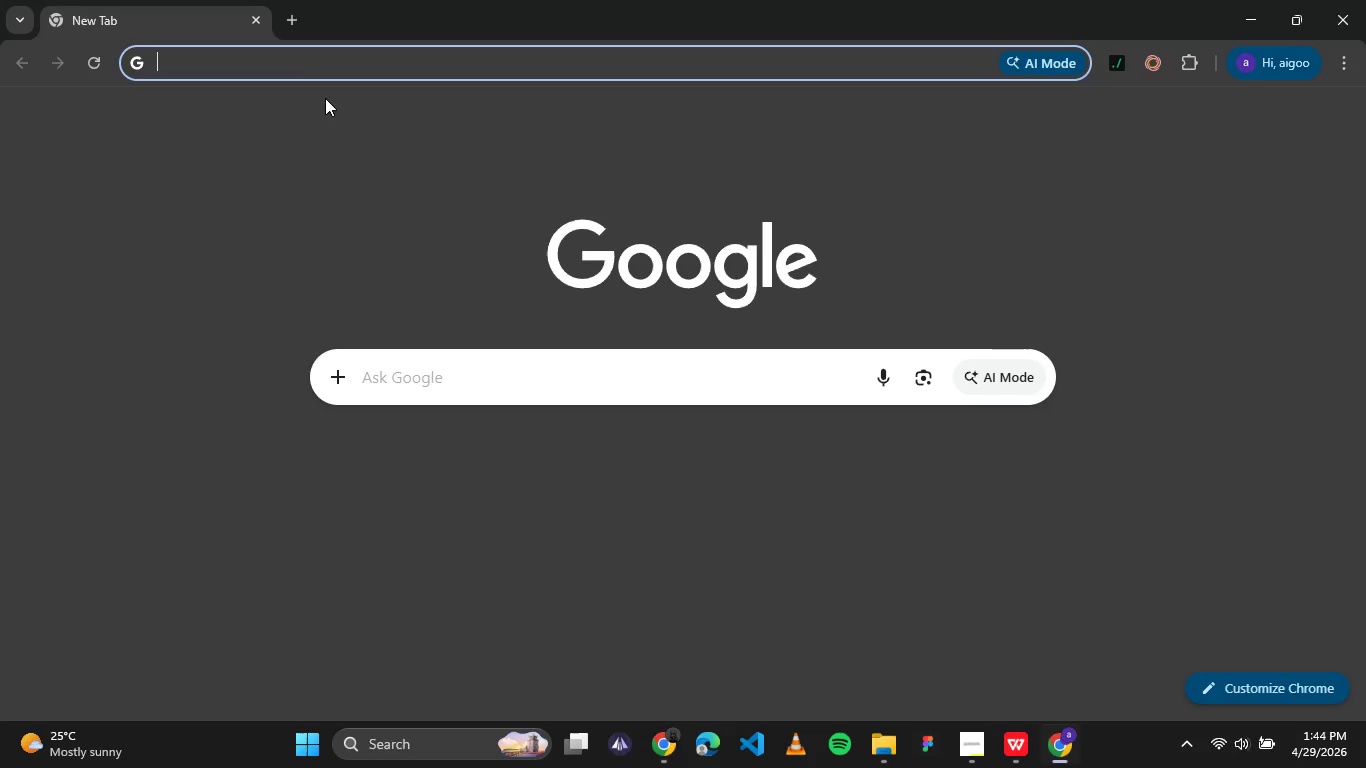 
left_click([298, 70])
 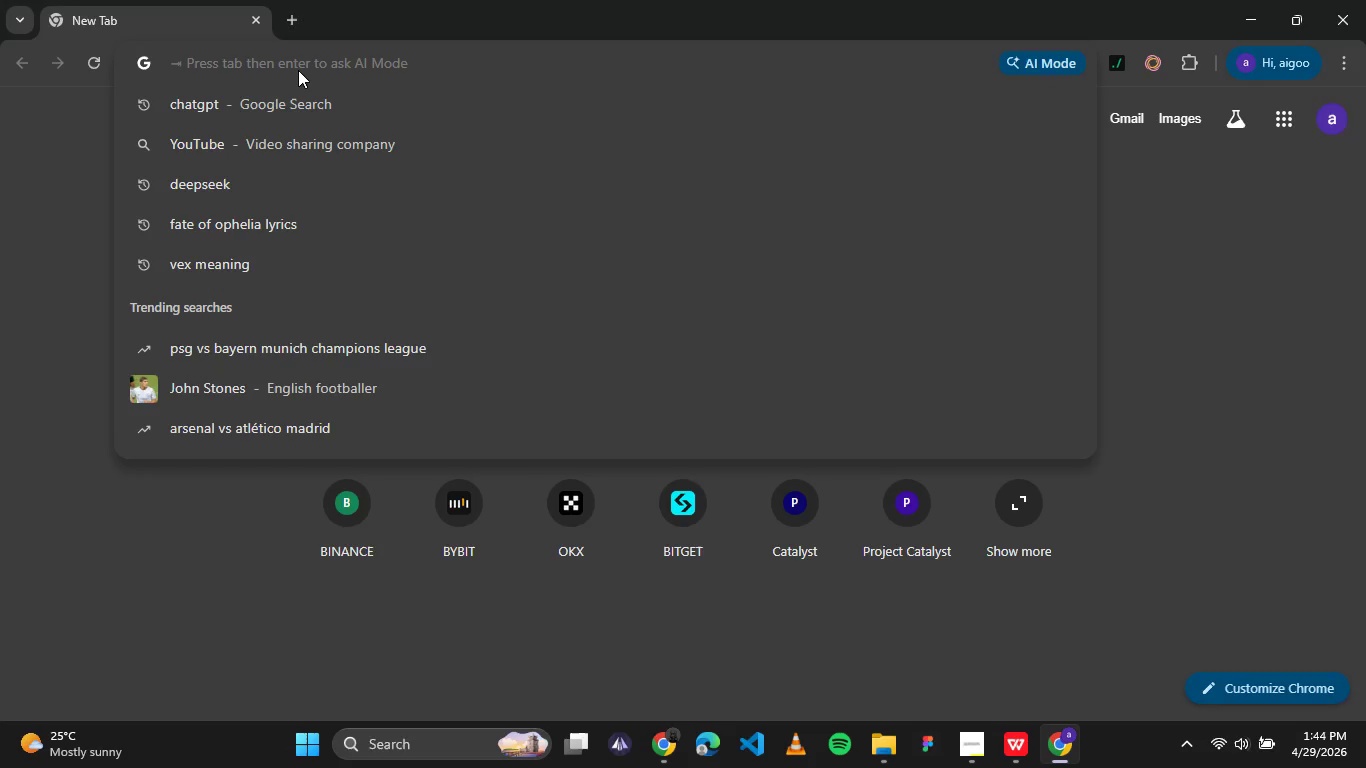 
key(Control+V)
 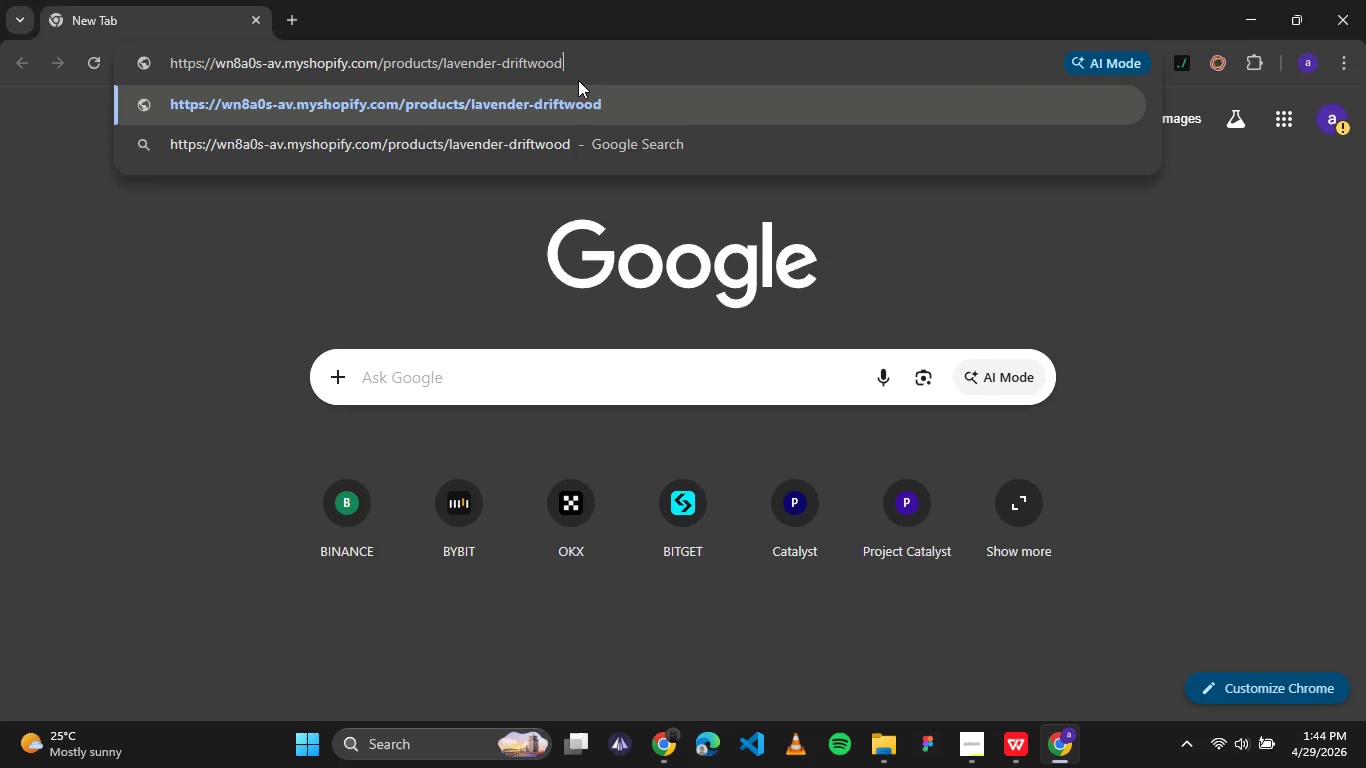 
key(Enter)
 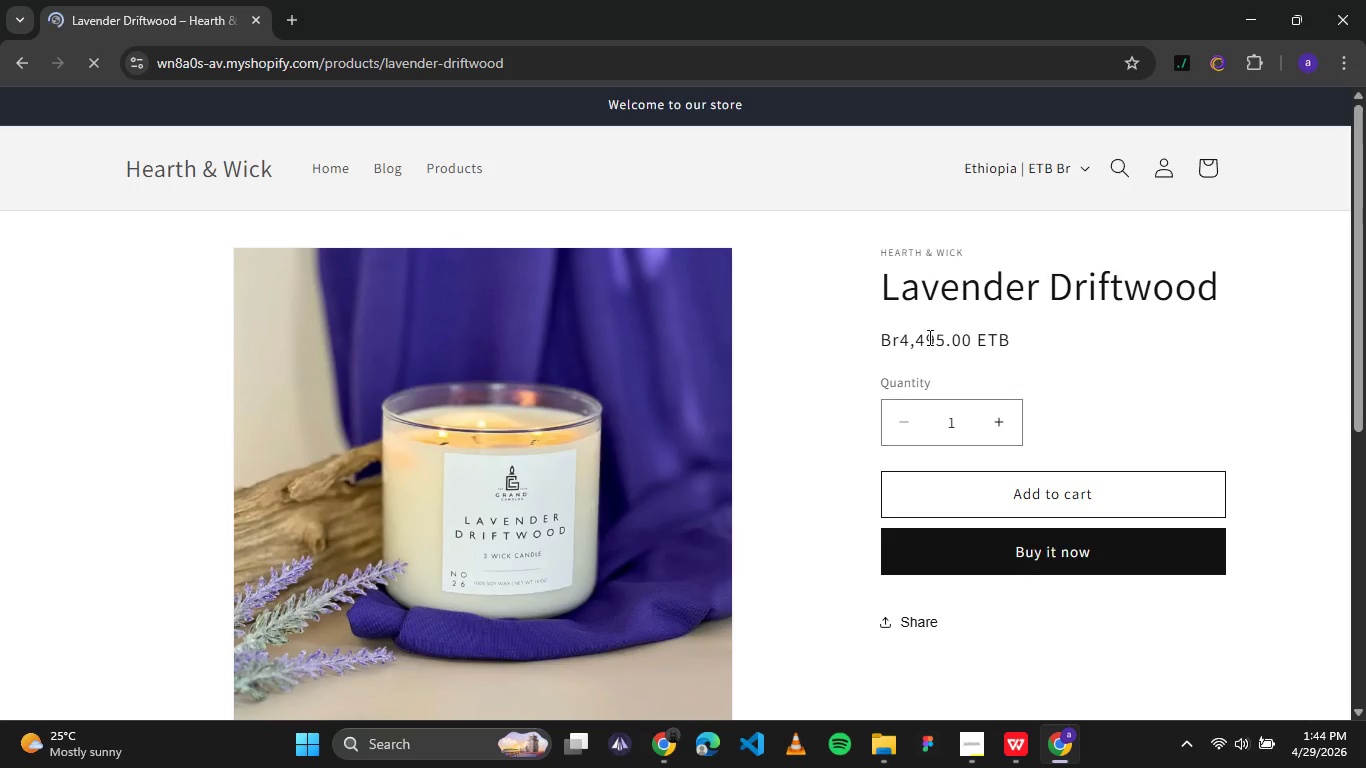 
left_click([993, 416])
 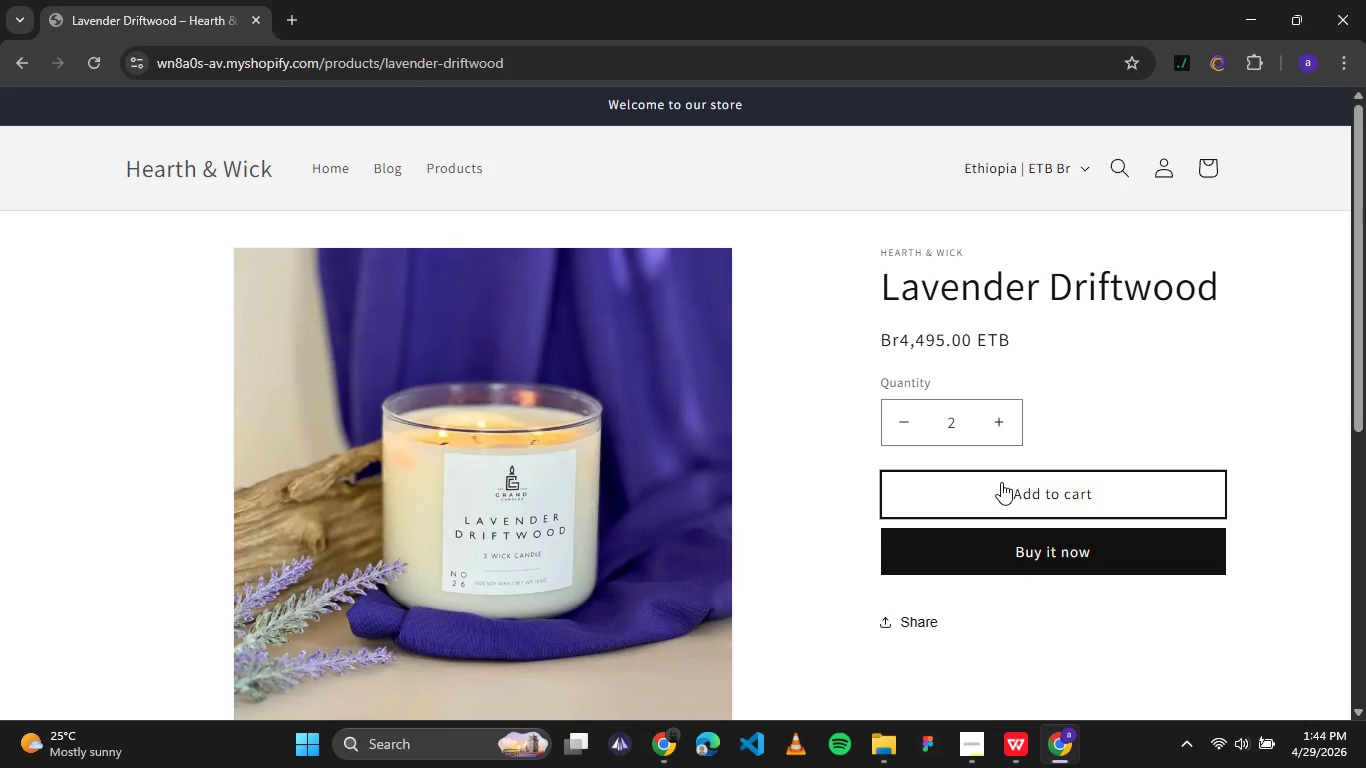 
left_click([1001, 489])
 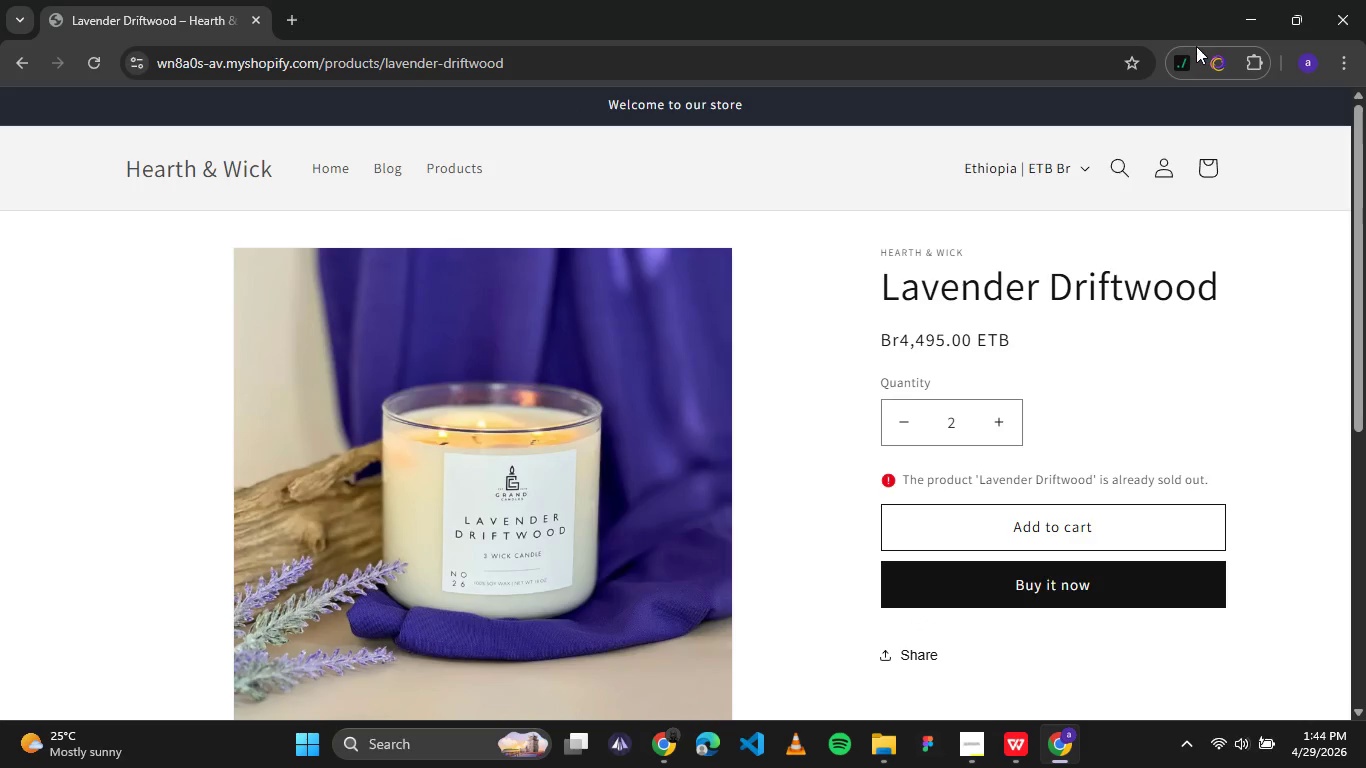 
left_click([1235, 26])
 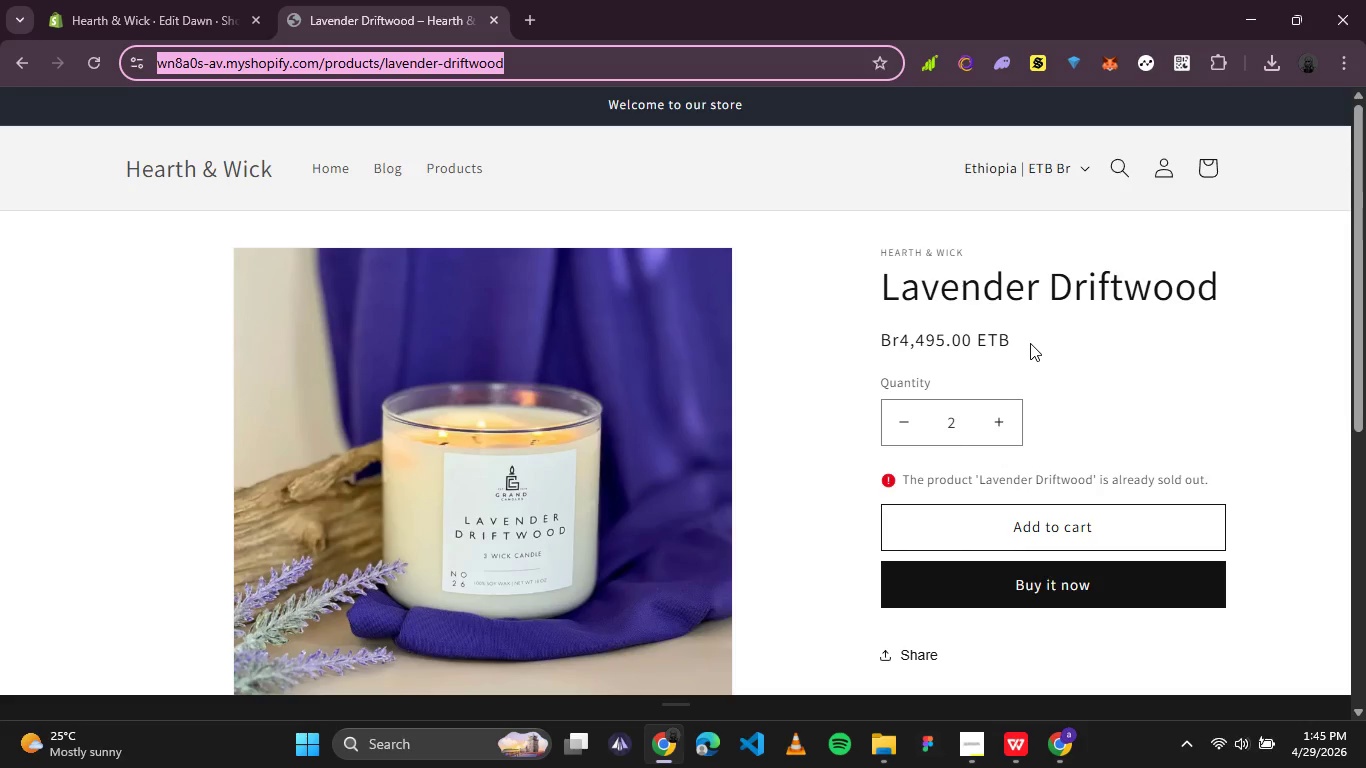 
wait(49.52)
 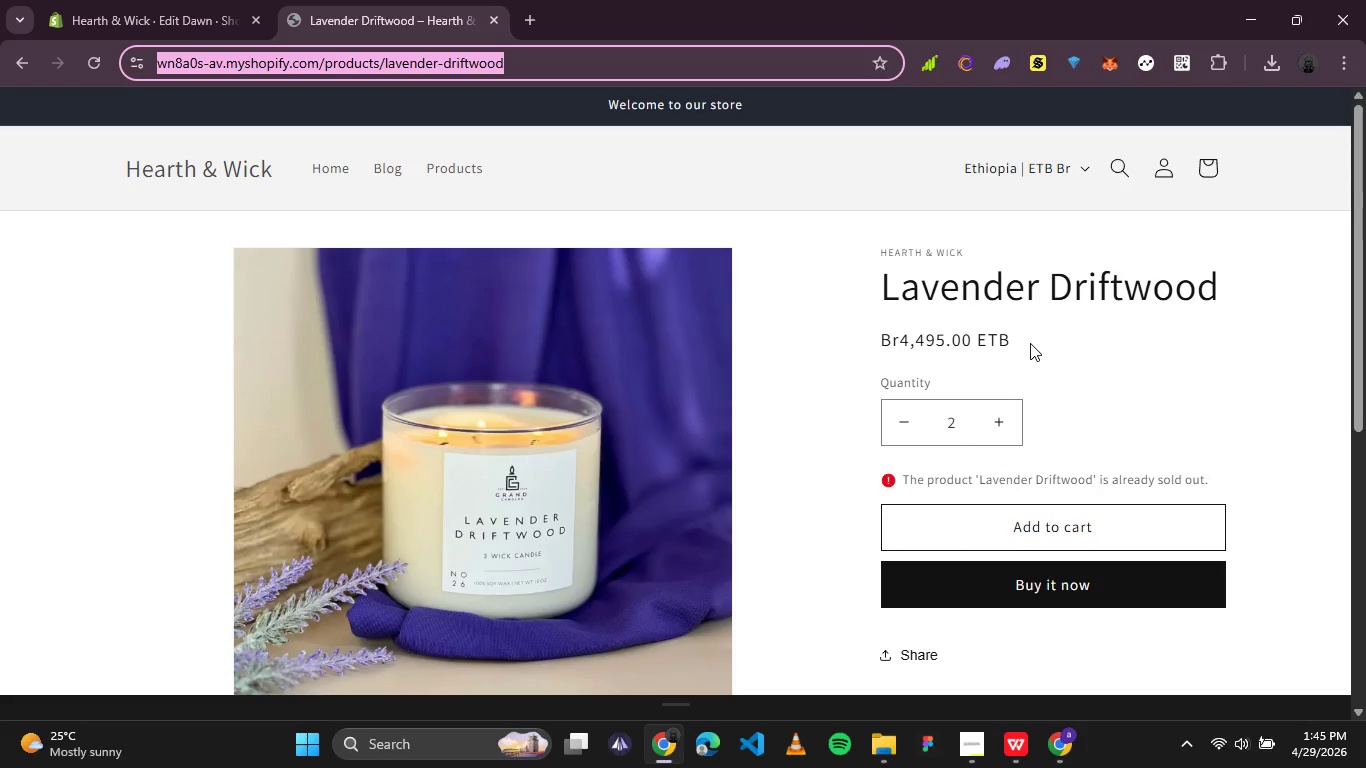 
left_click([104, 0])
 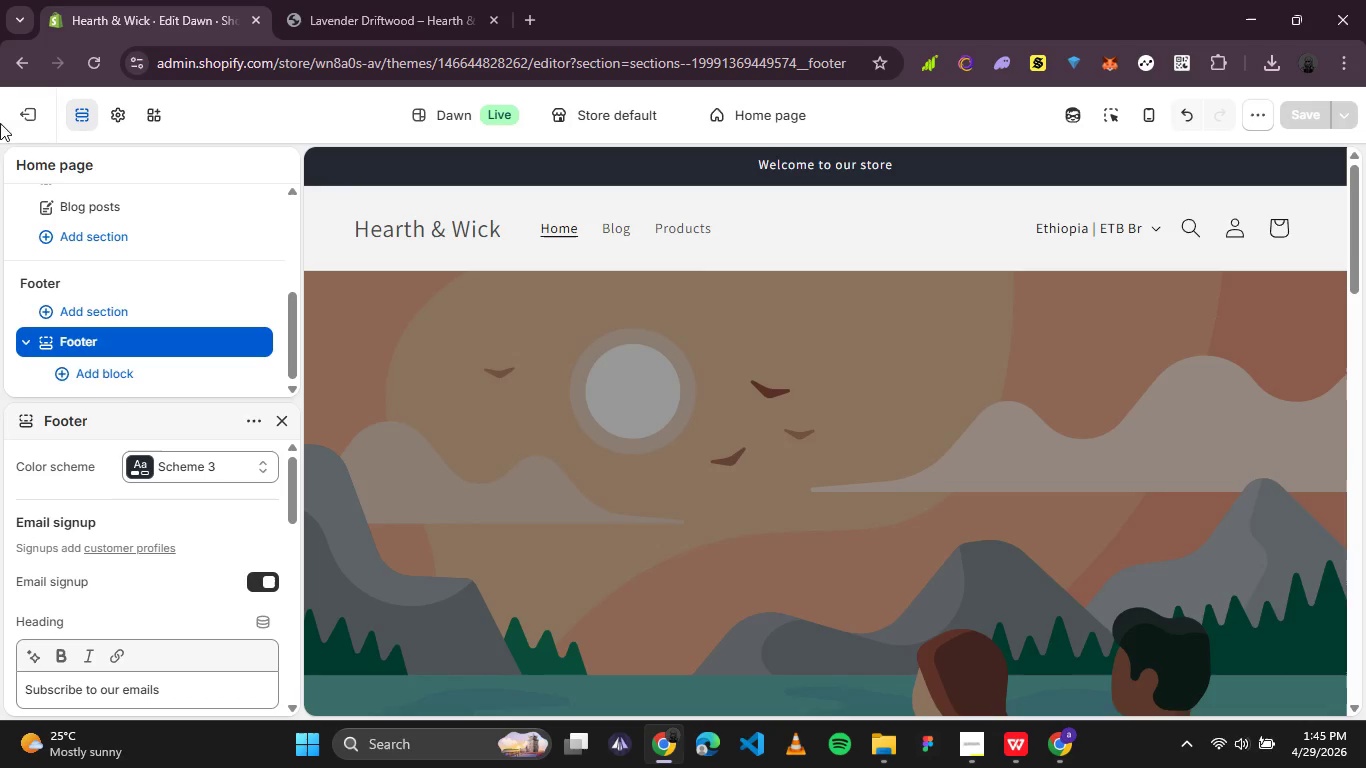 
left_click([42, 124])
 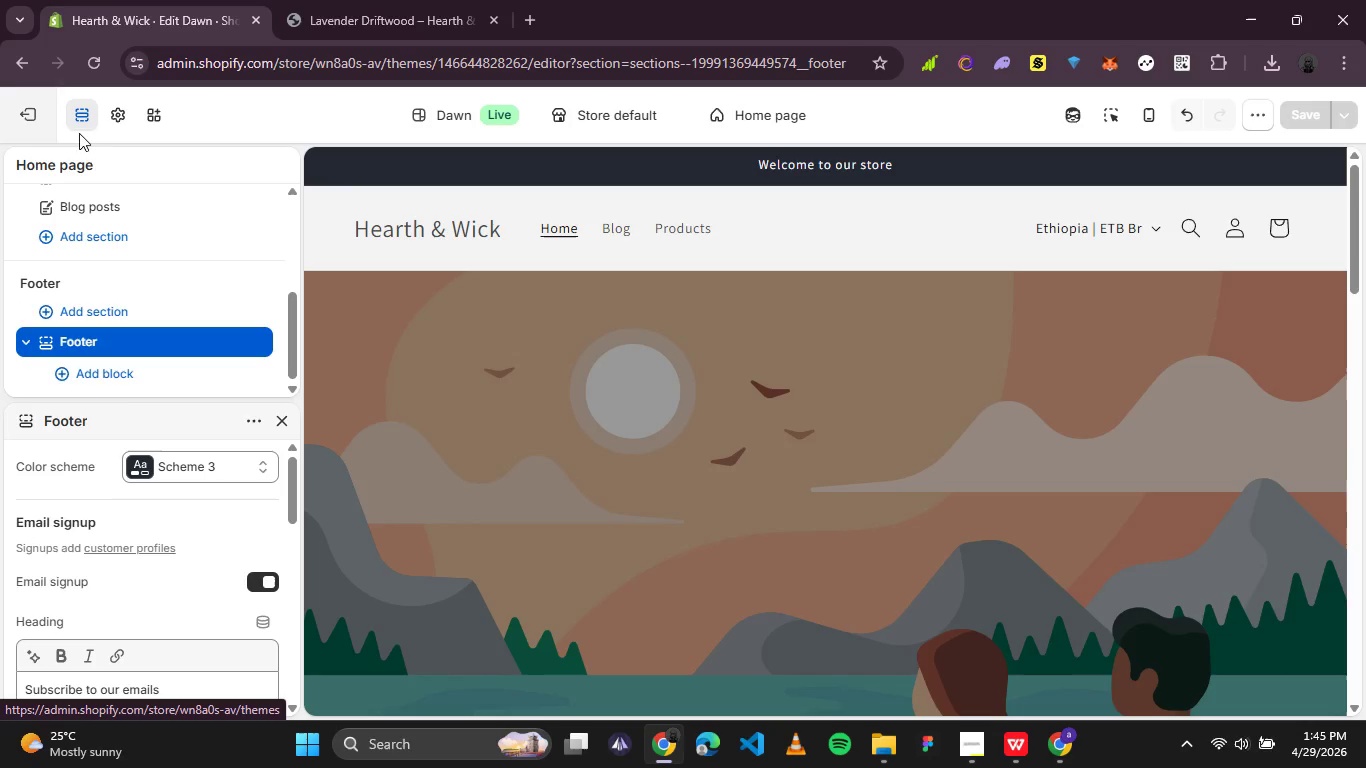 
mouse_move([96, 161])
 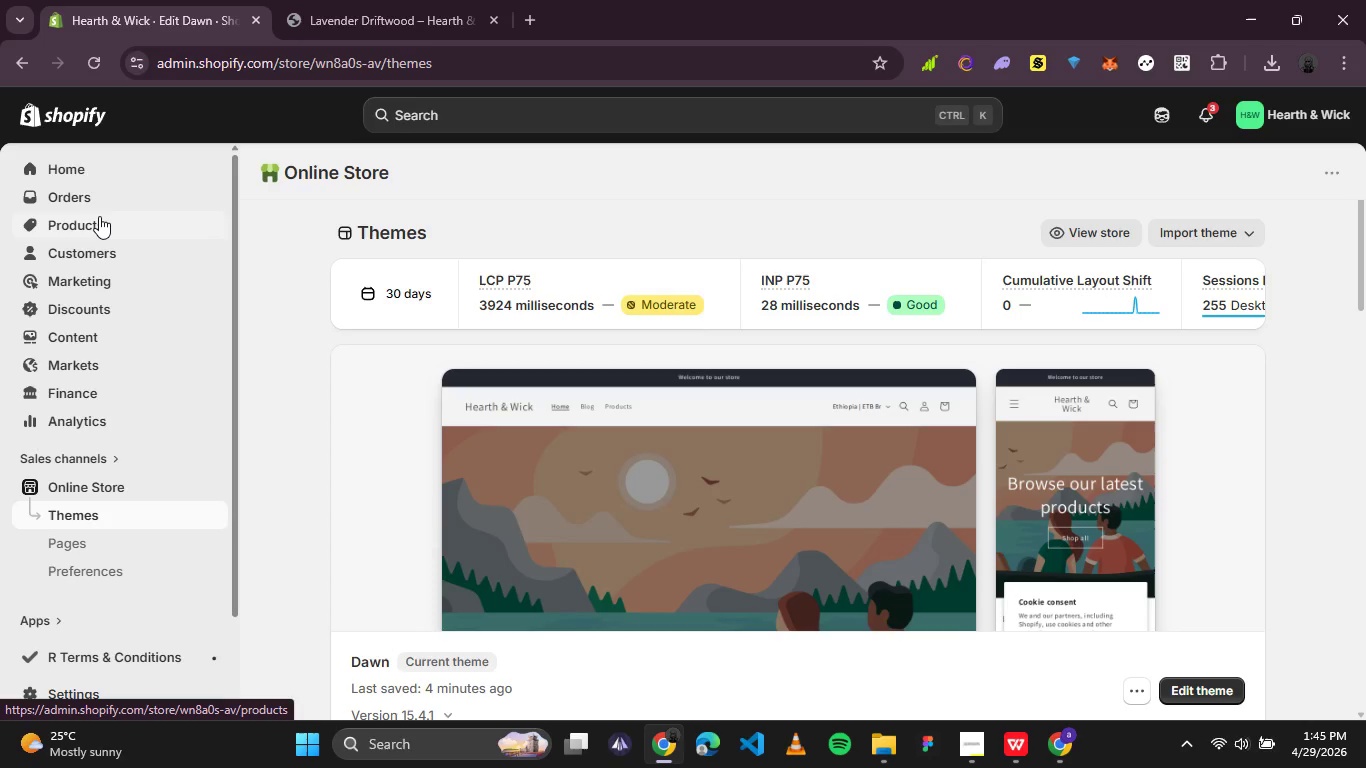 
wait(50.17)
 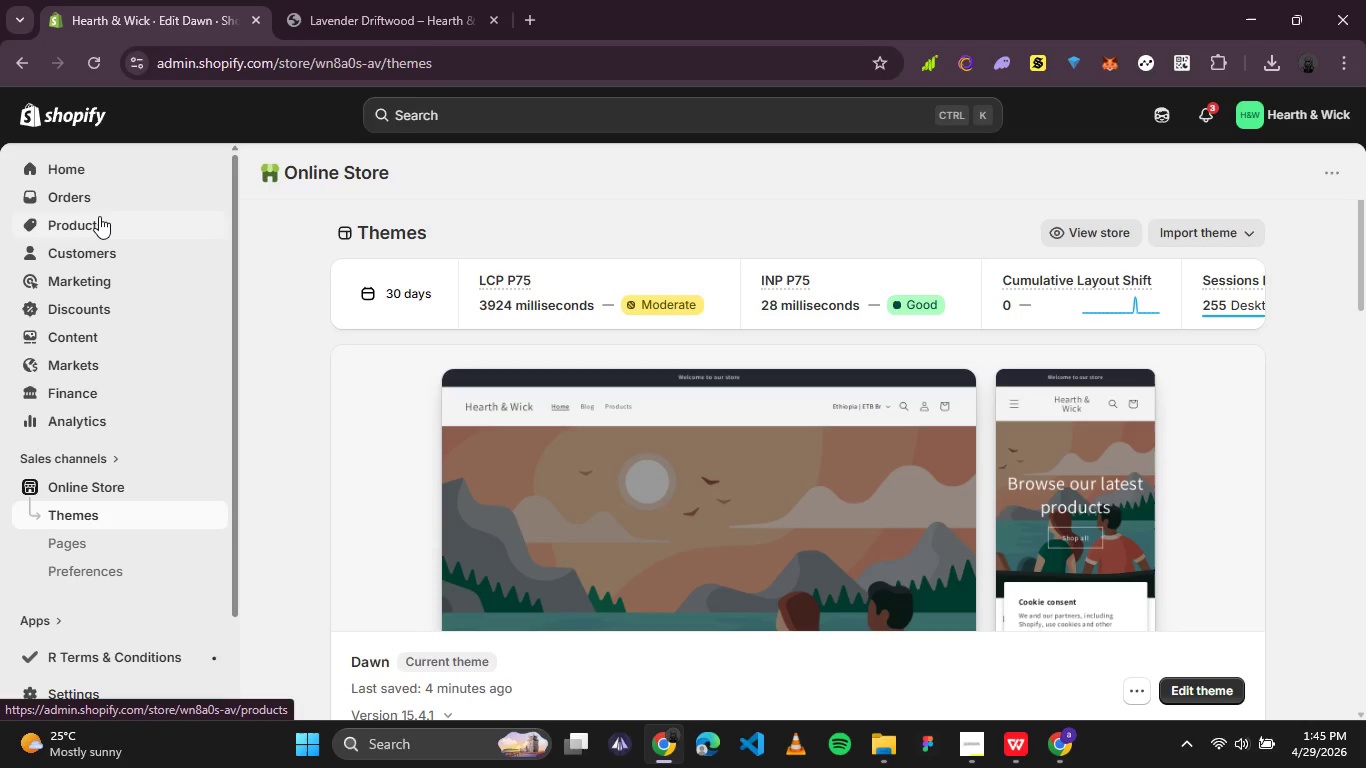 
scroll: coordinate [317, 265], scroll_direction: down, amount: 1.0
 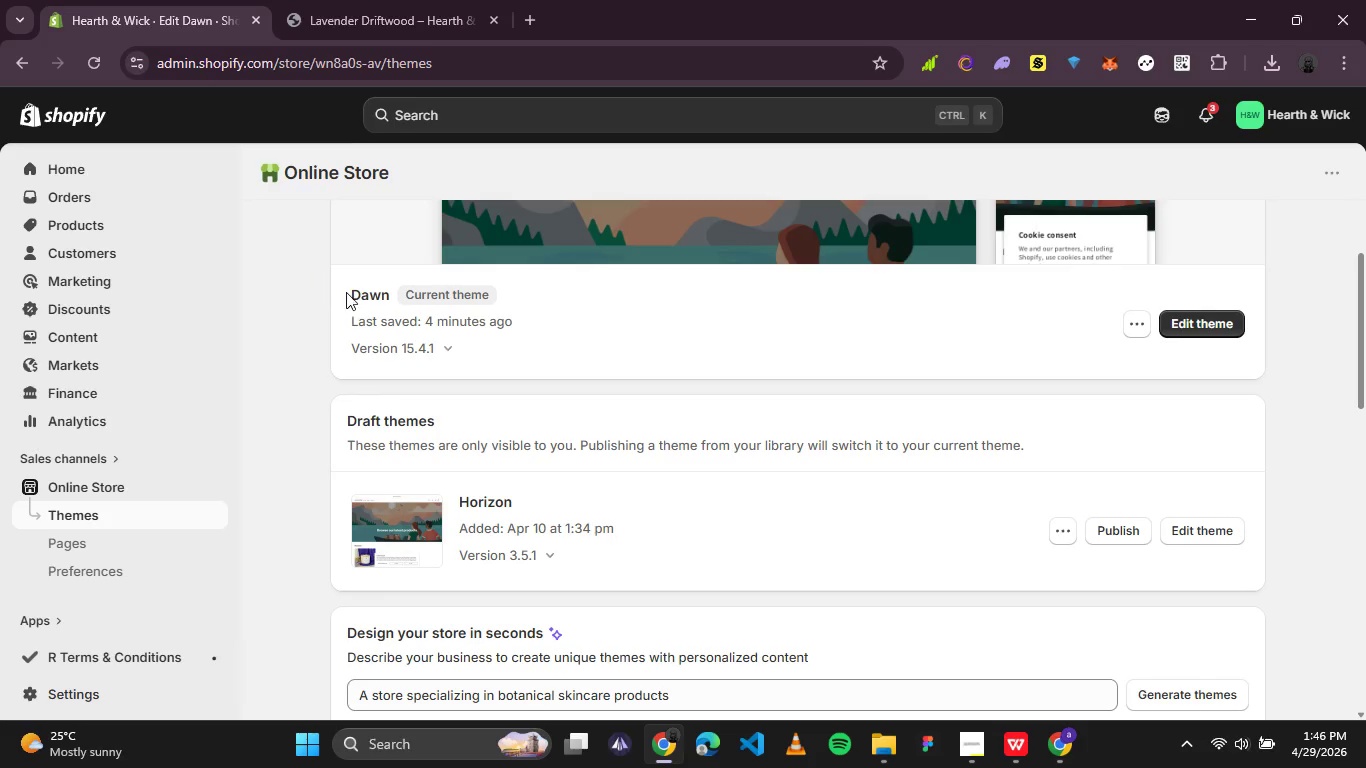 
scroll: coordinate [346, 292], scroll_direction: up, amount: 3.0
 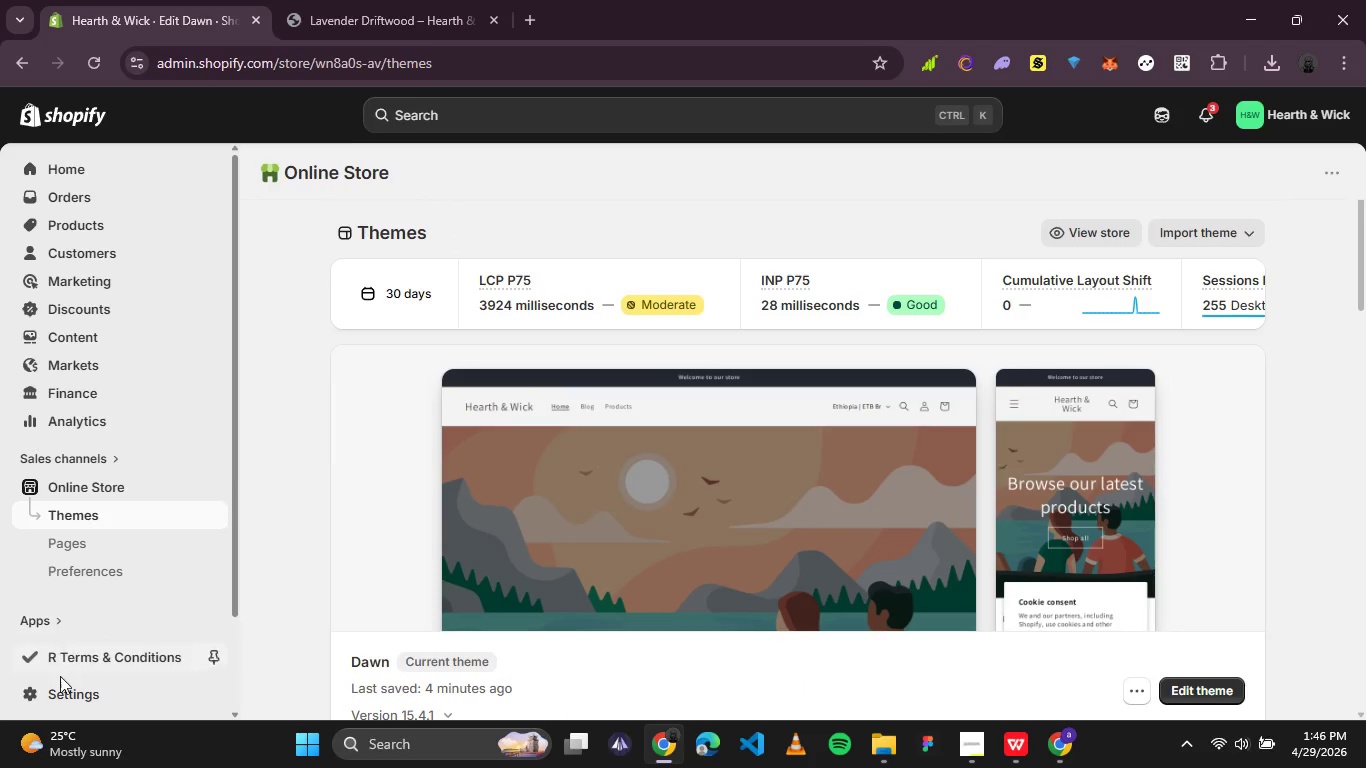 
left_click([61, 686])
 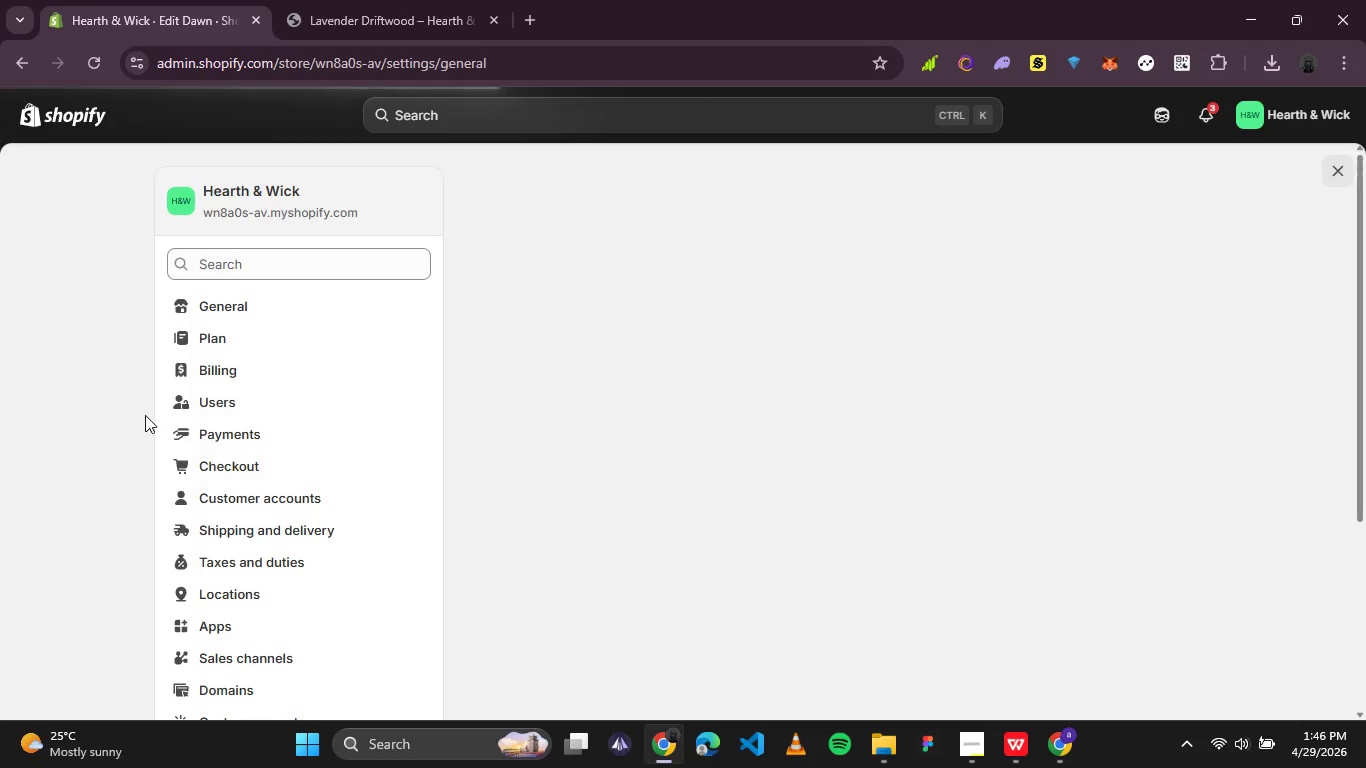 
left_click([223, 433])
 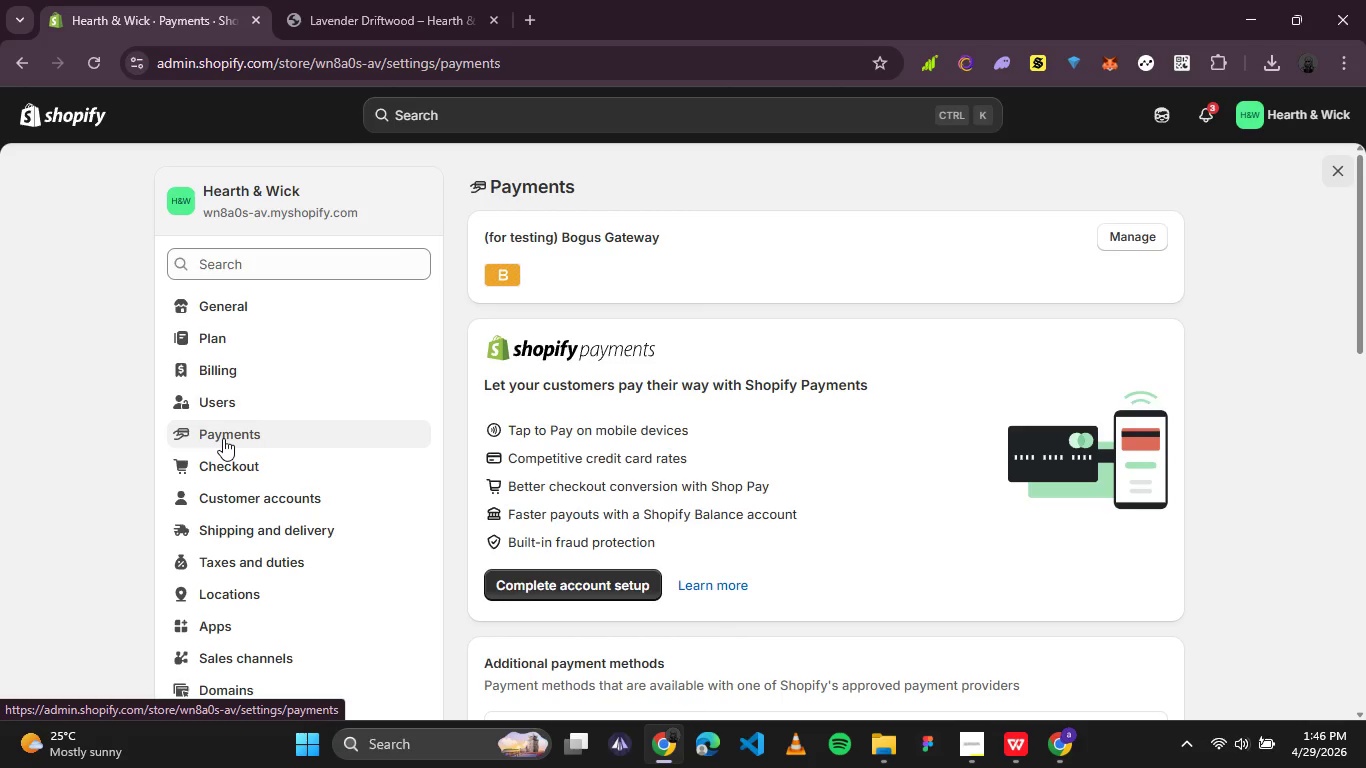 
wait(14.84)
 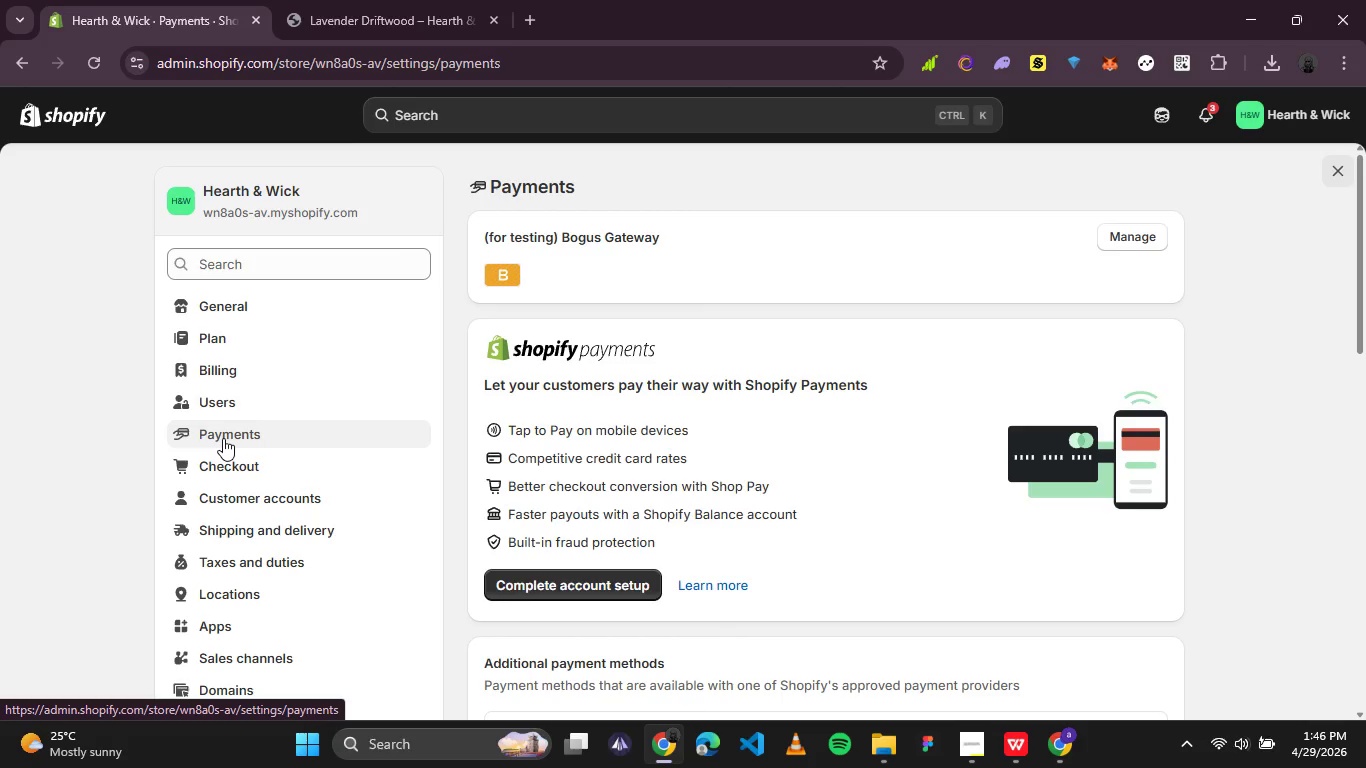 
left_click([352, 0])
 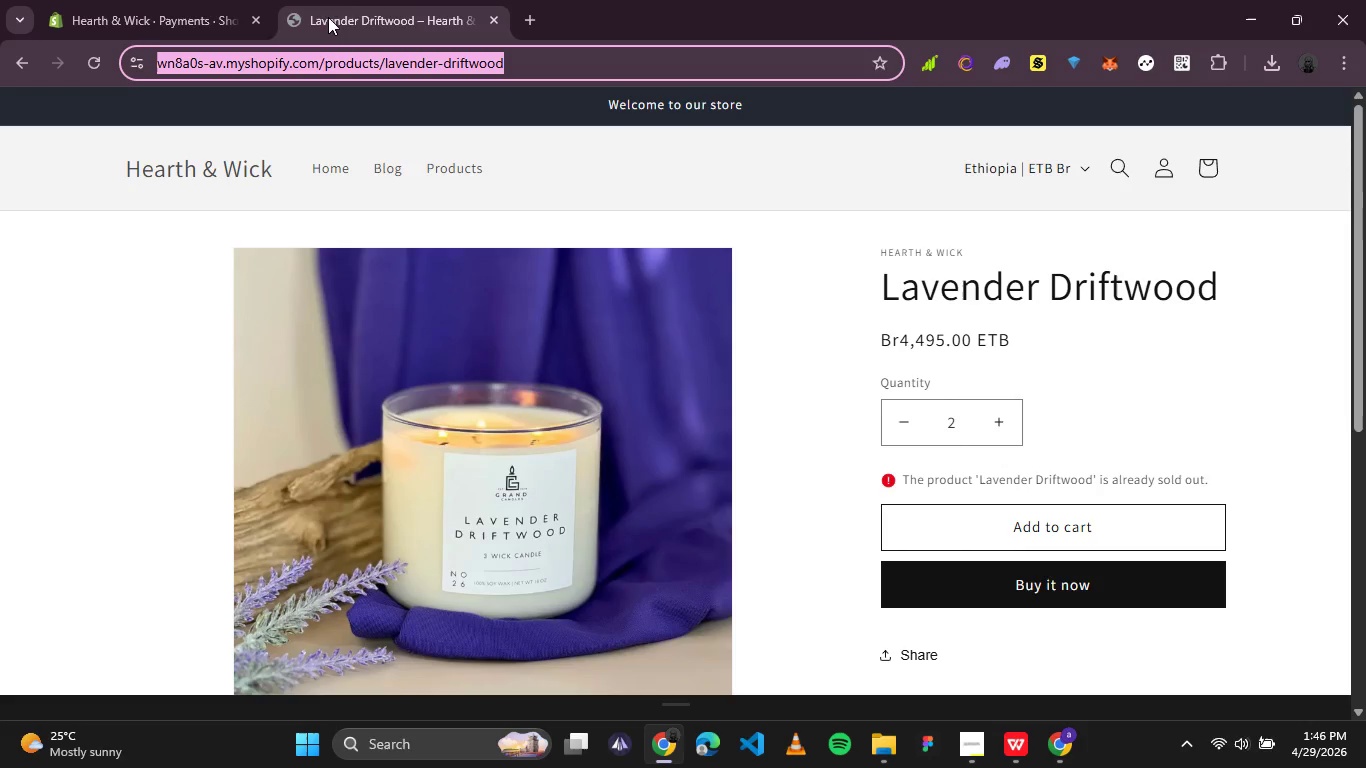 
wait(41.58)
 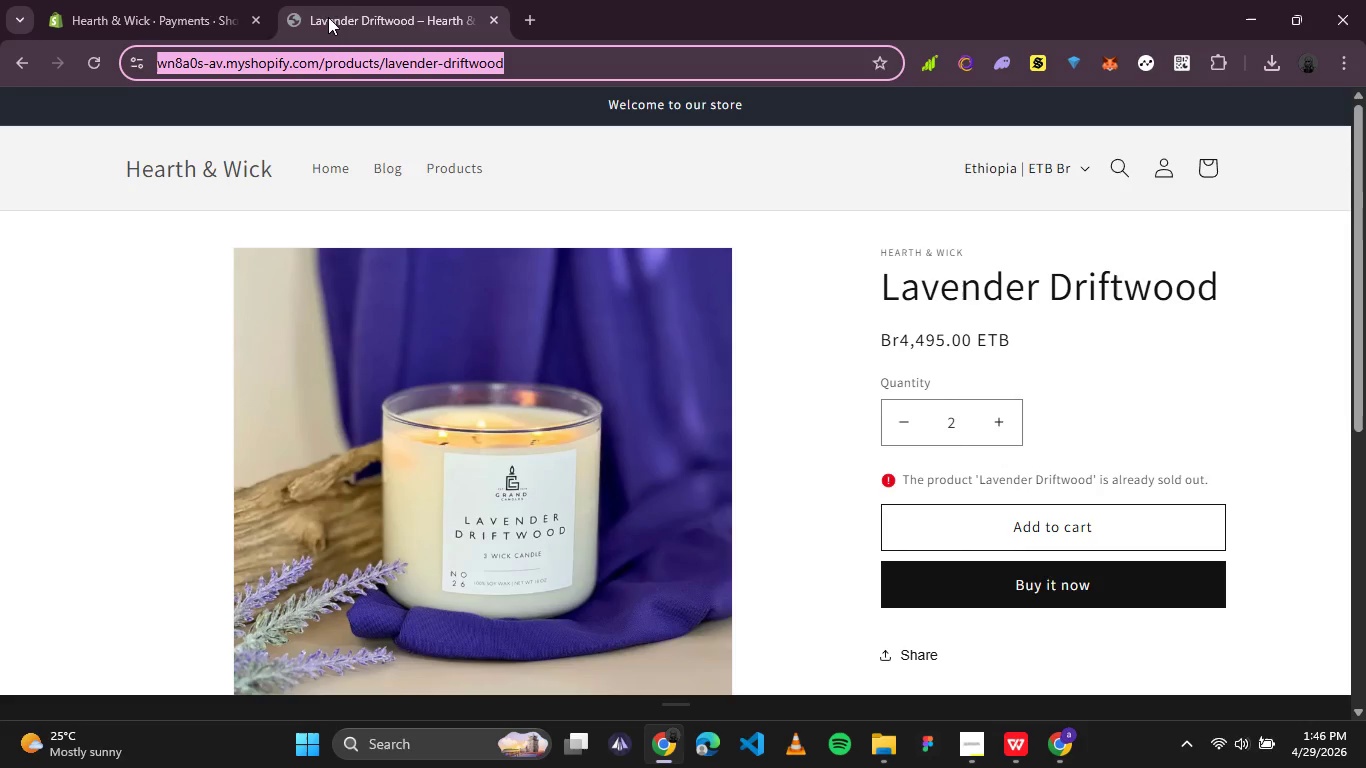 
left_click([107, 0])
 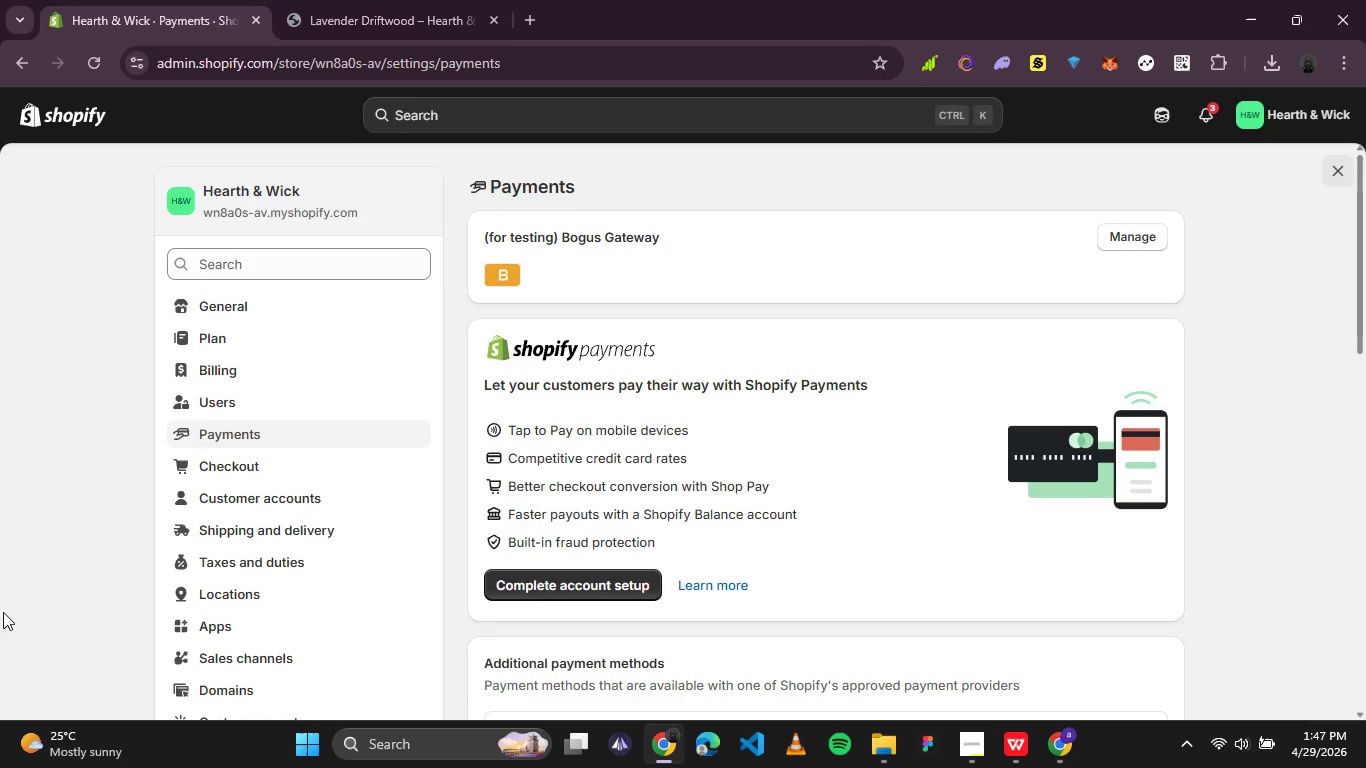 
wait(6.64)
 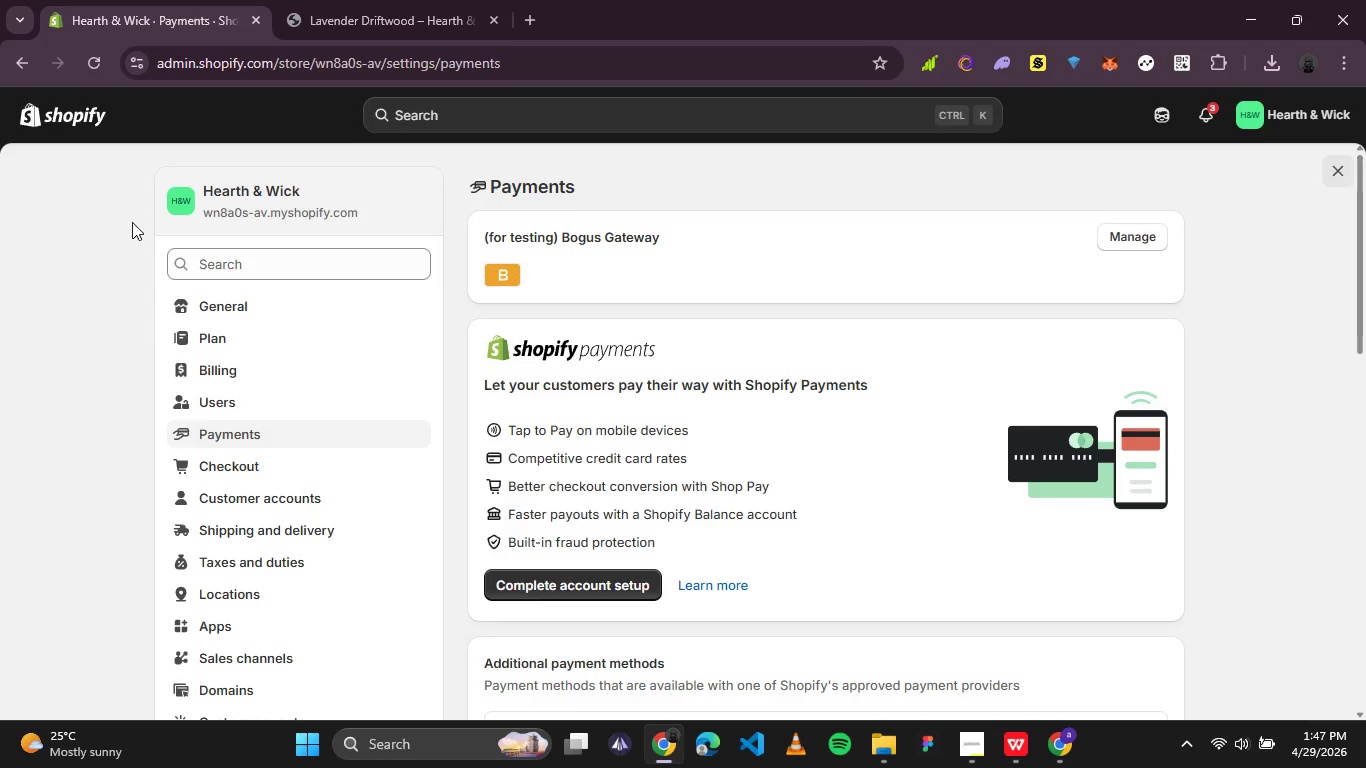 
left_click([37, 688])
 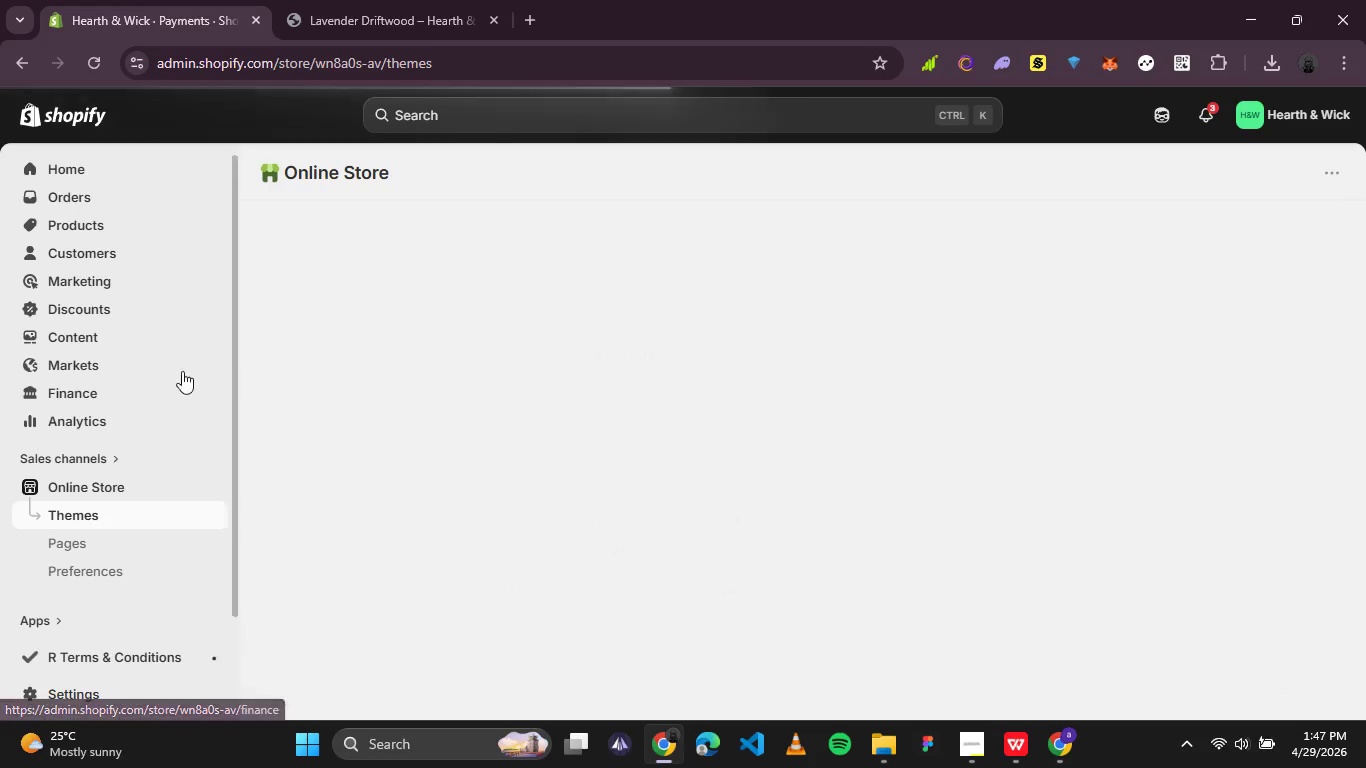 
scroll: coordinate [68, 271], scroll_direction: up, amount: 3.0
 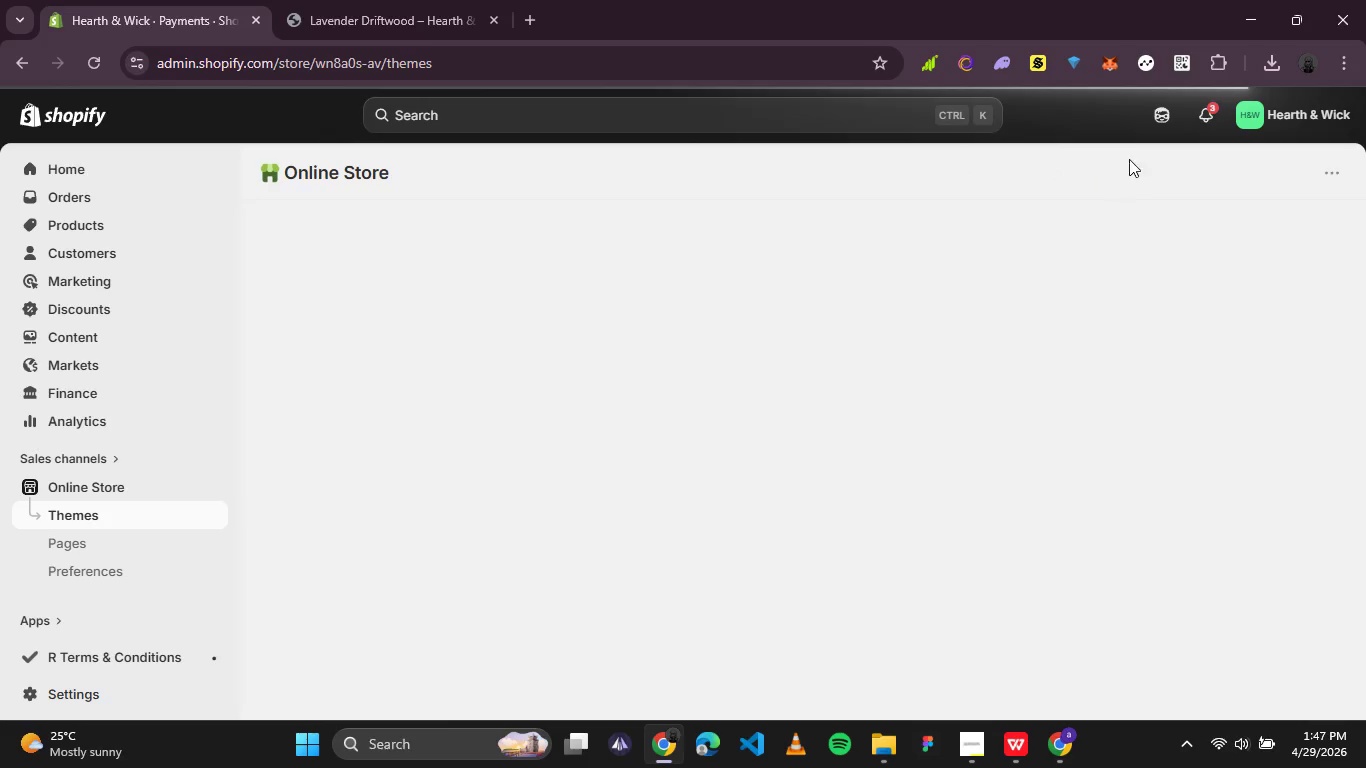 
left_click([1205, 120])
 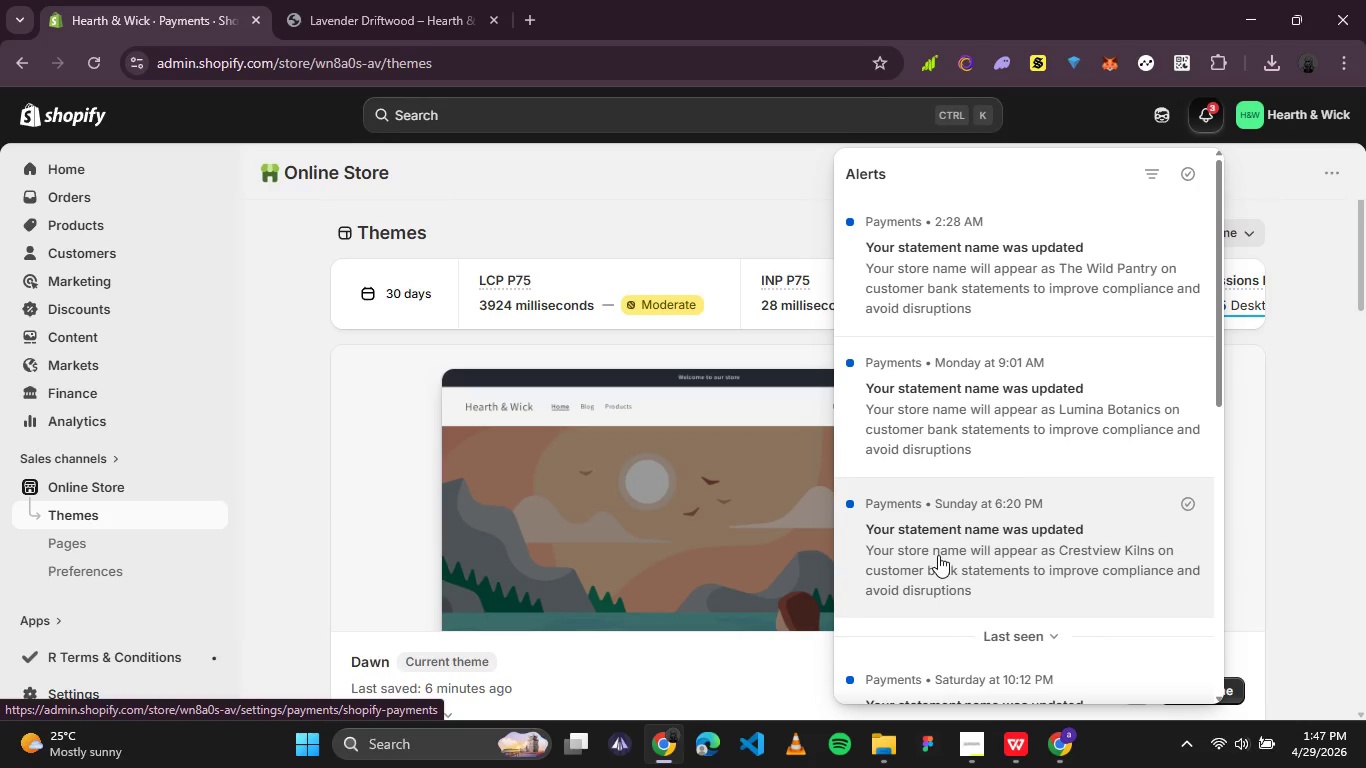 
wait(5.67)
 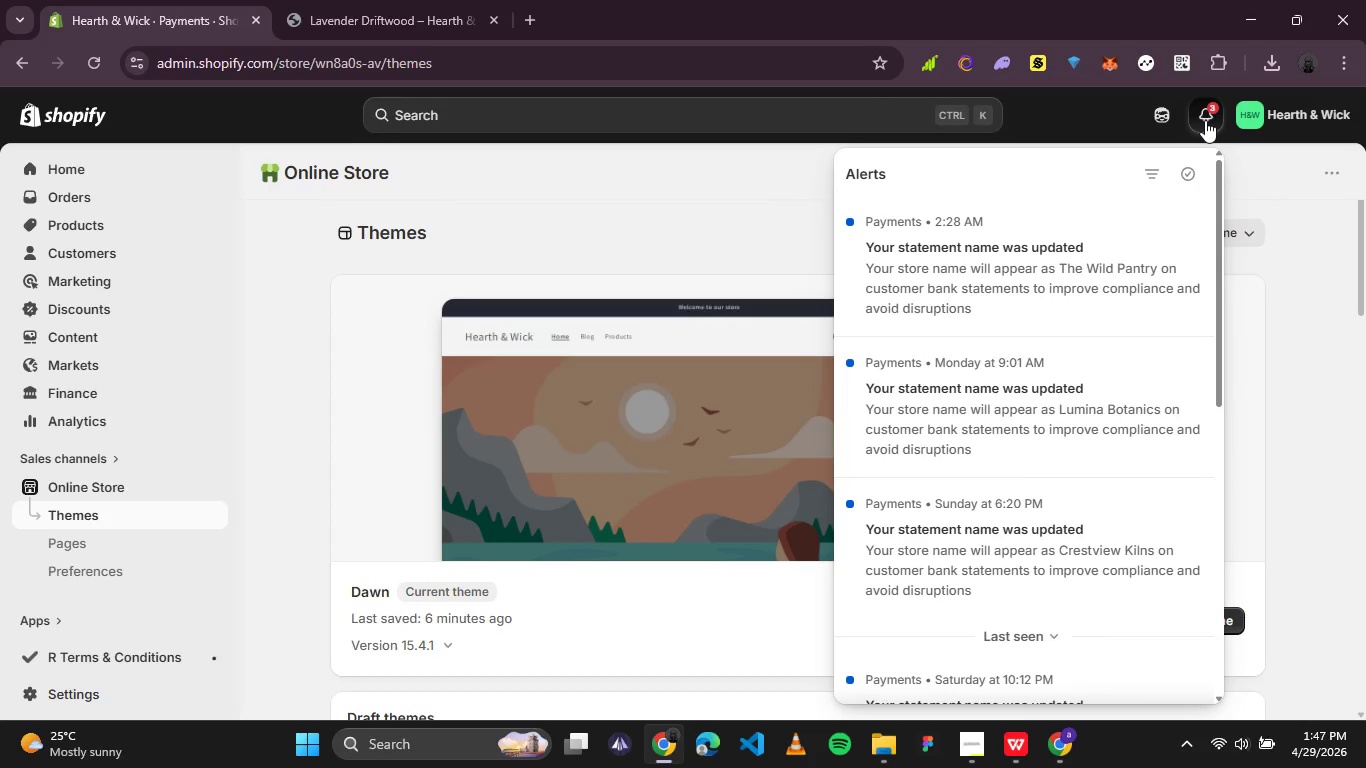 
left_click([1179, 175])
 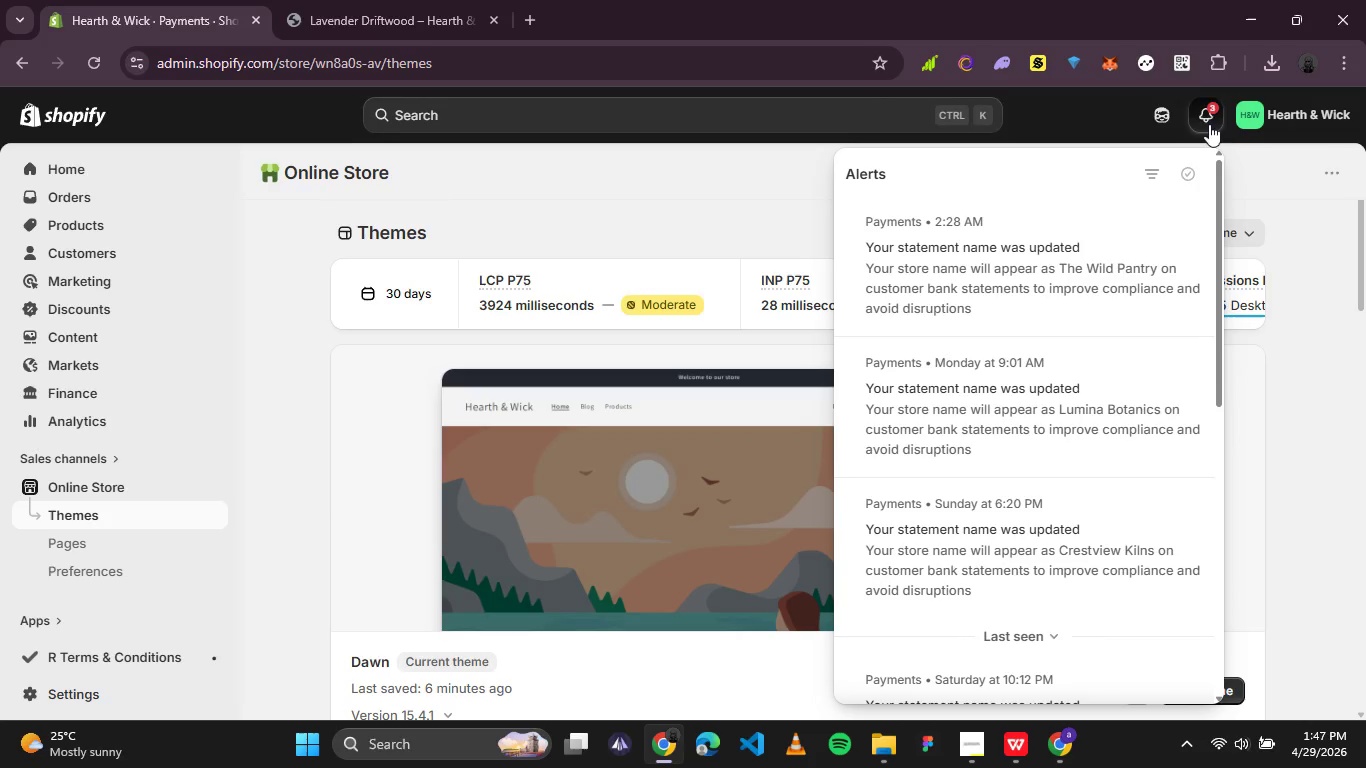 
left_click([1210, 119])
 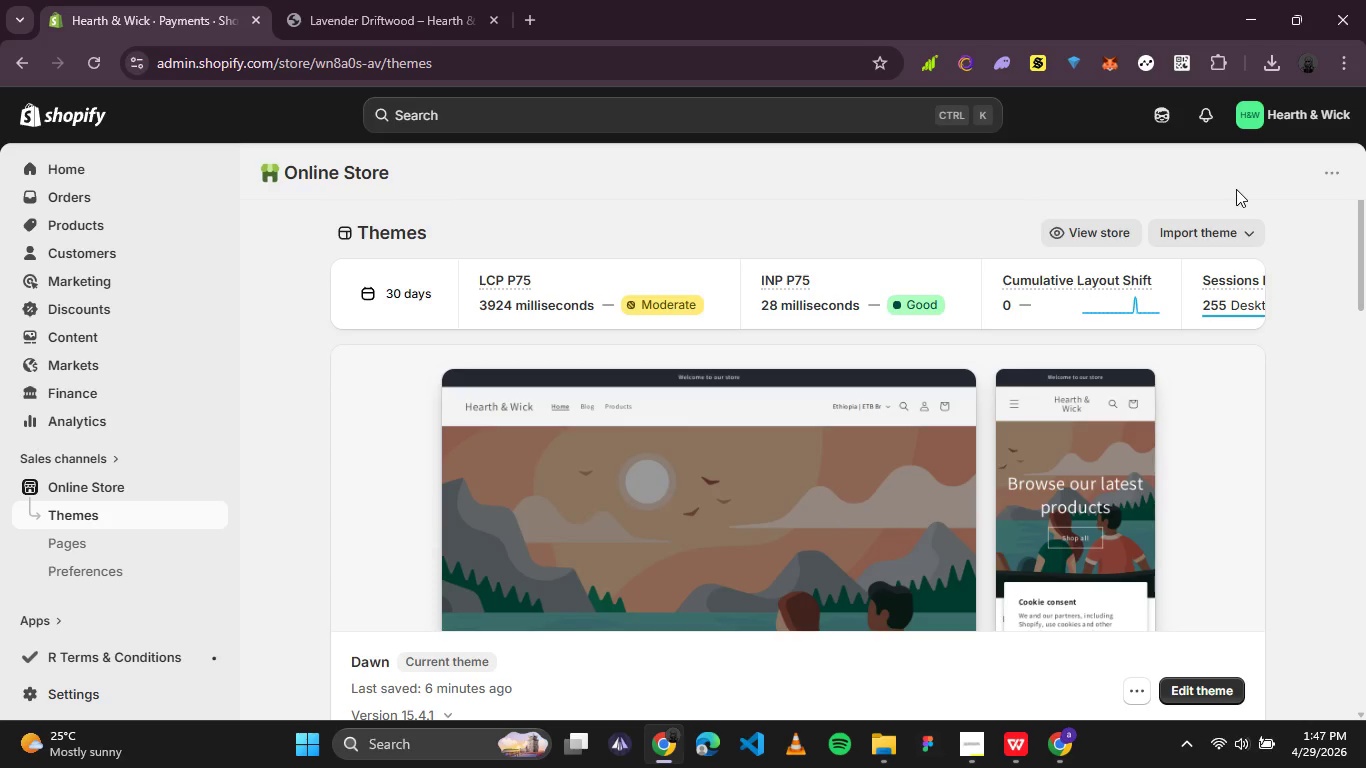 
wait(13.75)
 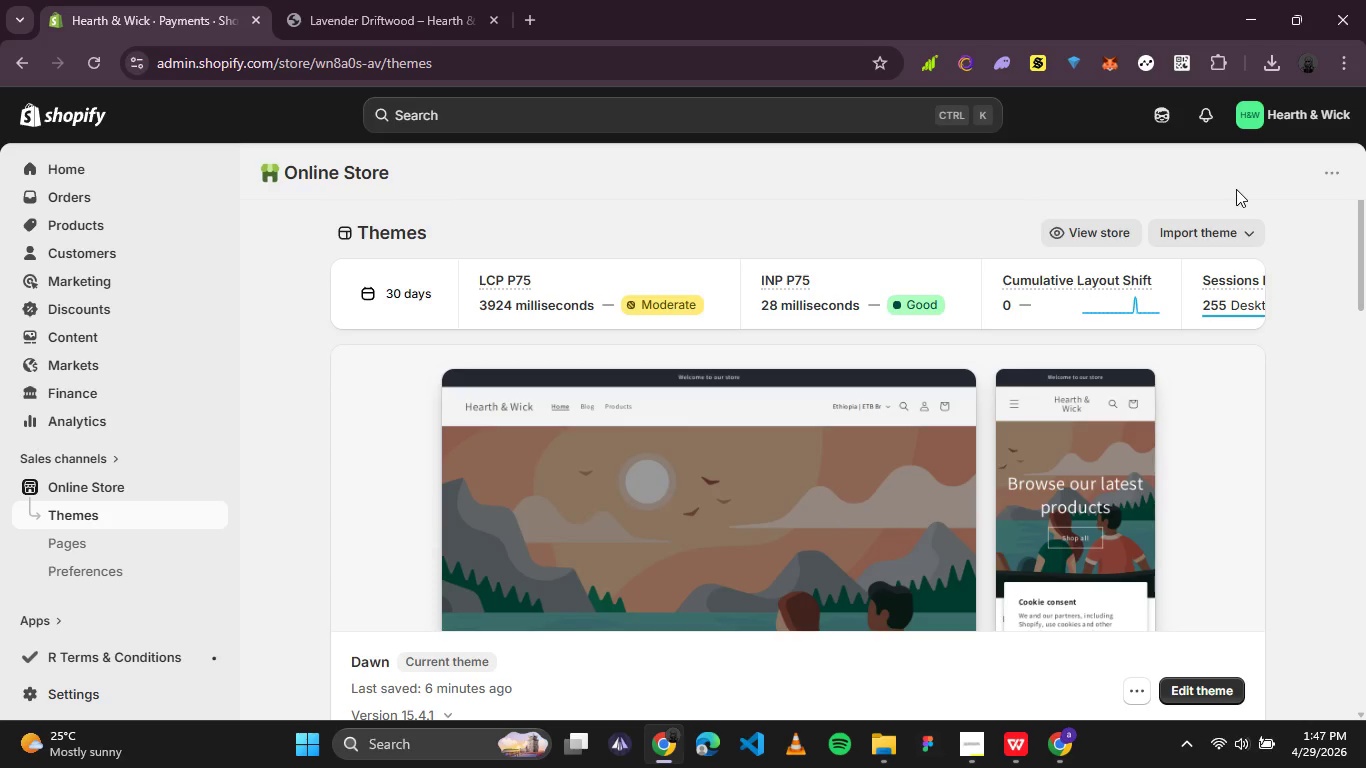 
left_click([1222, 690])
 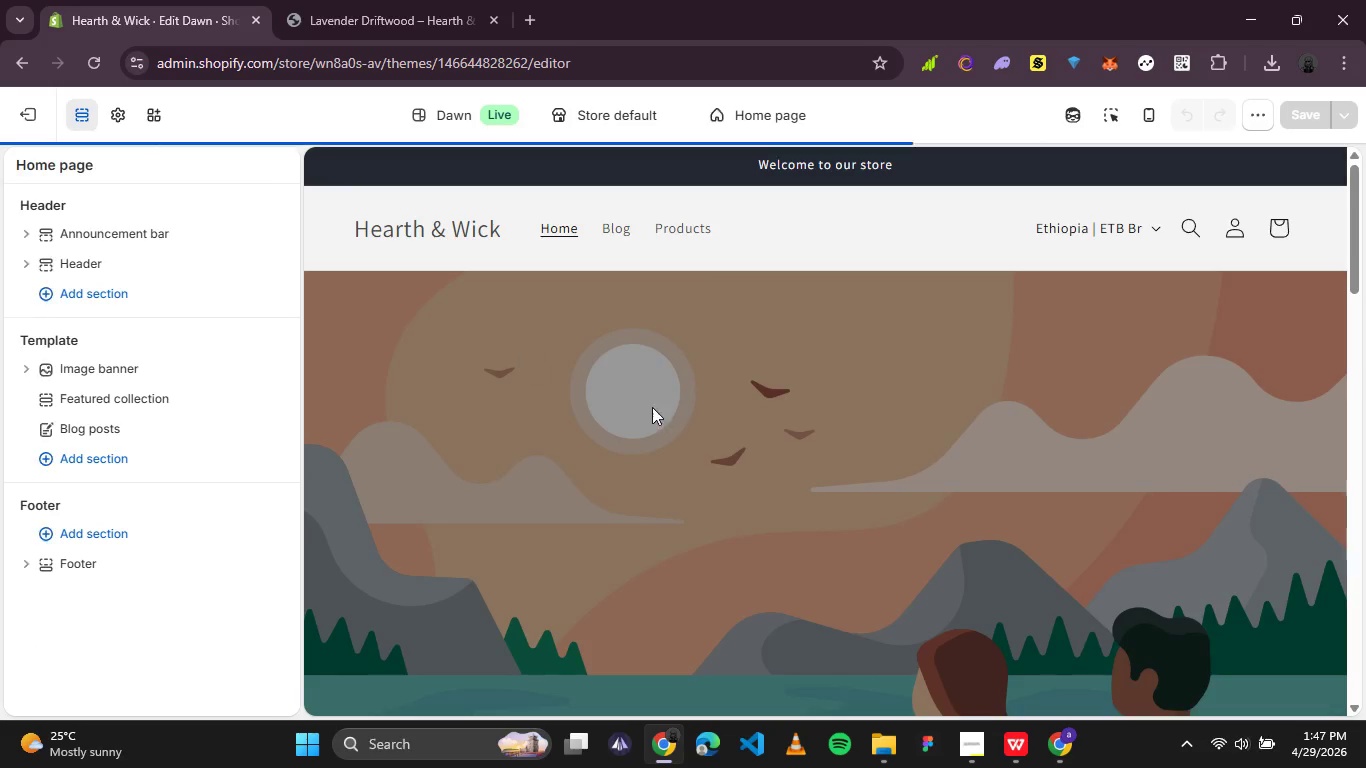 
left_click([779, 110])
 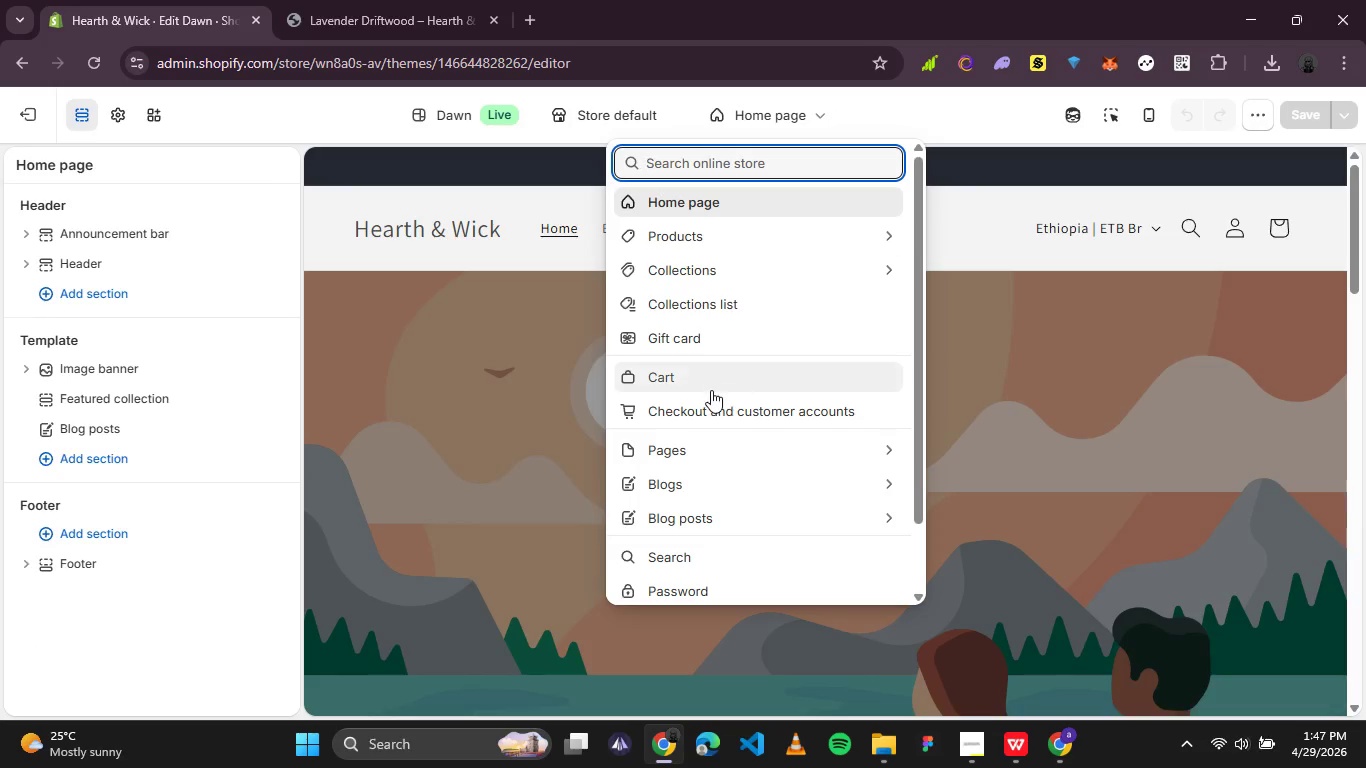 
left_click([707, 420])
 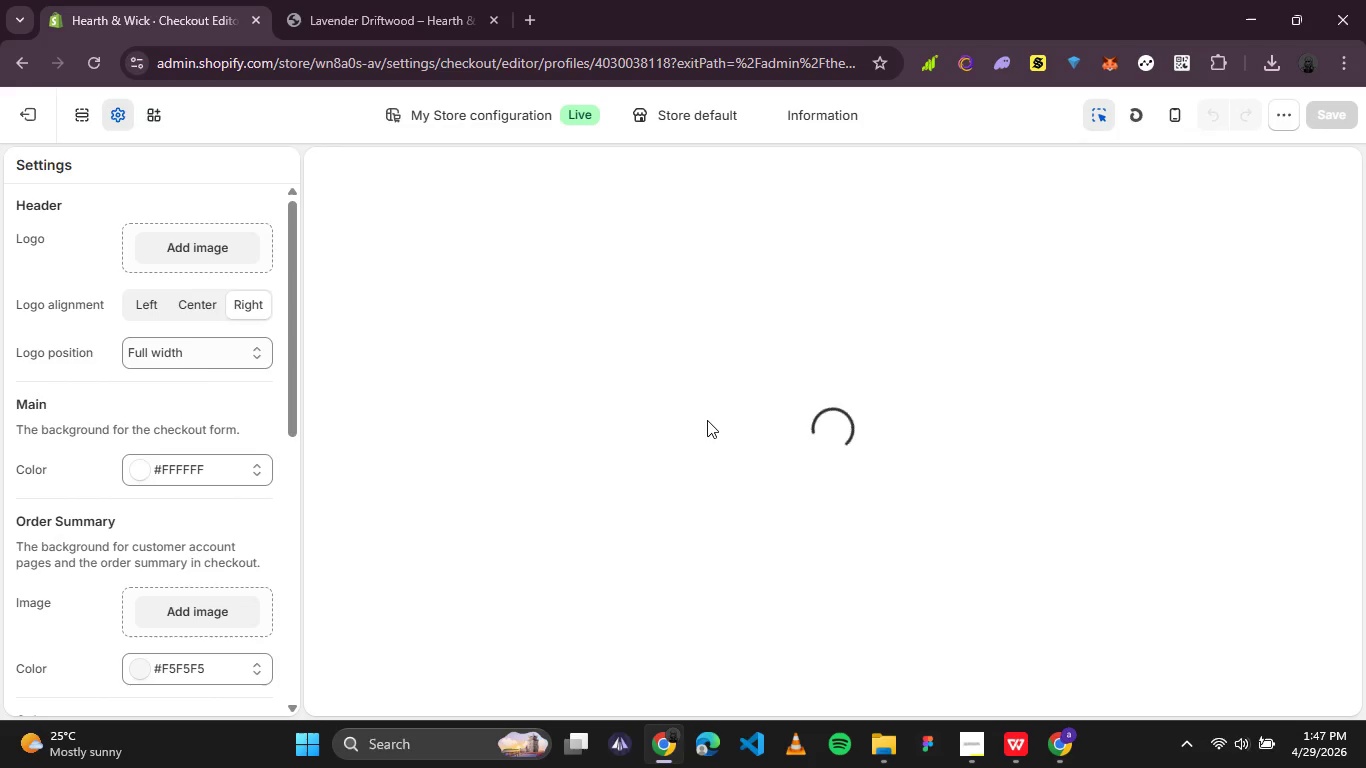 
wait(5.41)
 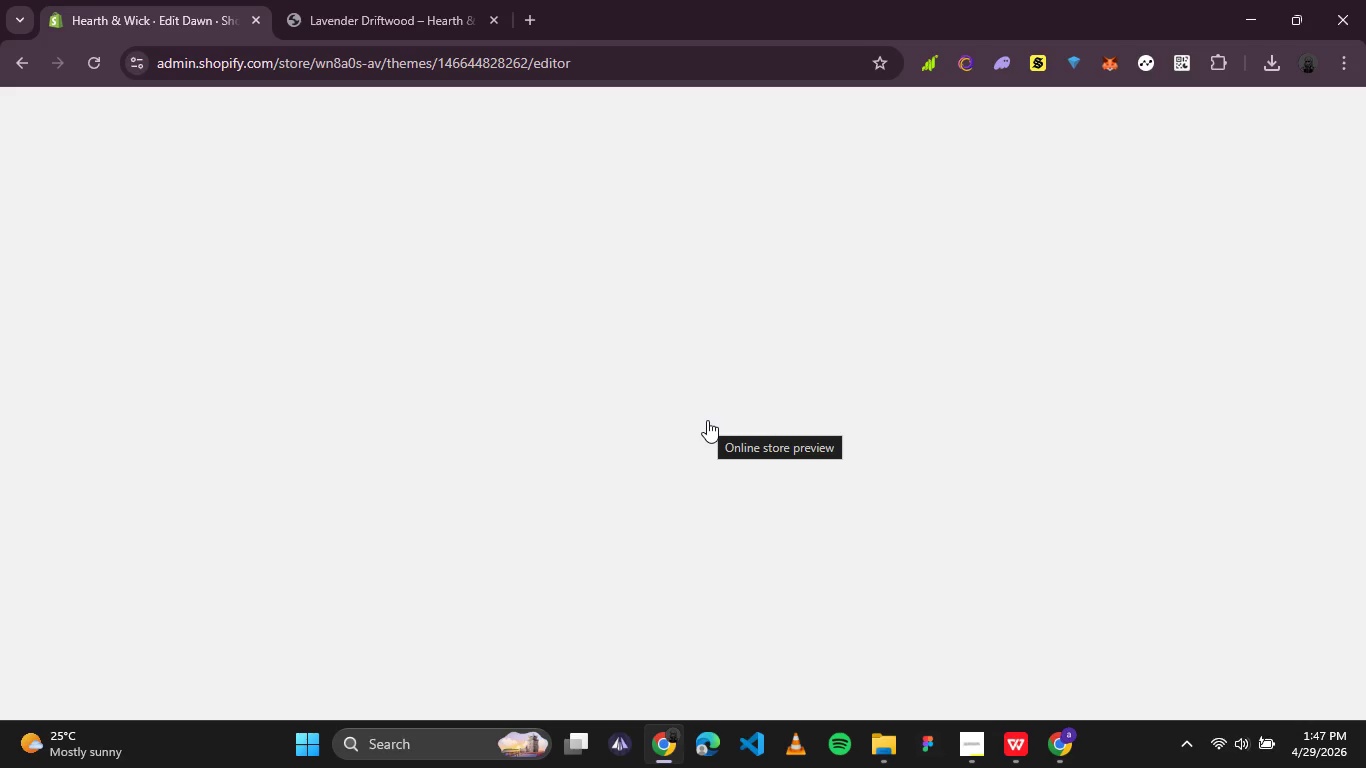 
mouse_move([752, 399])
 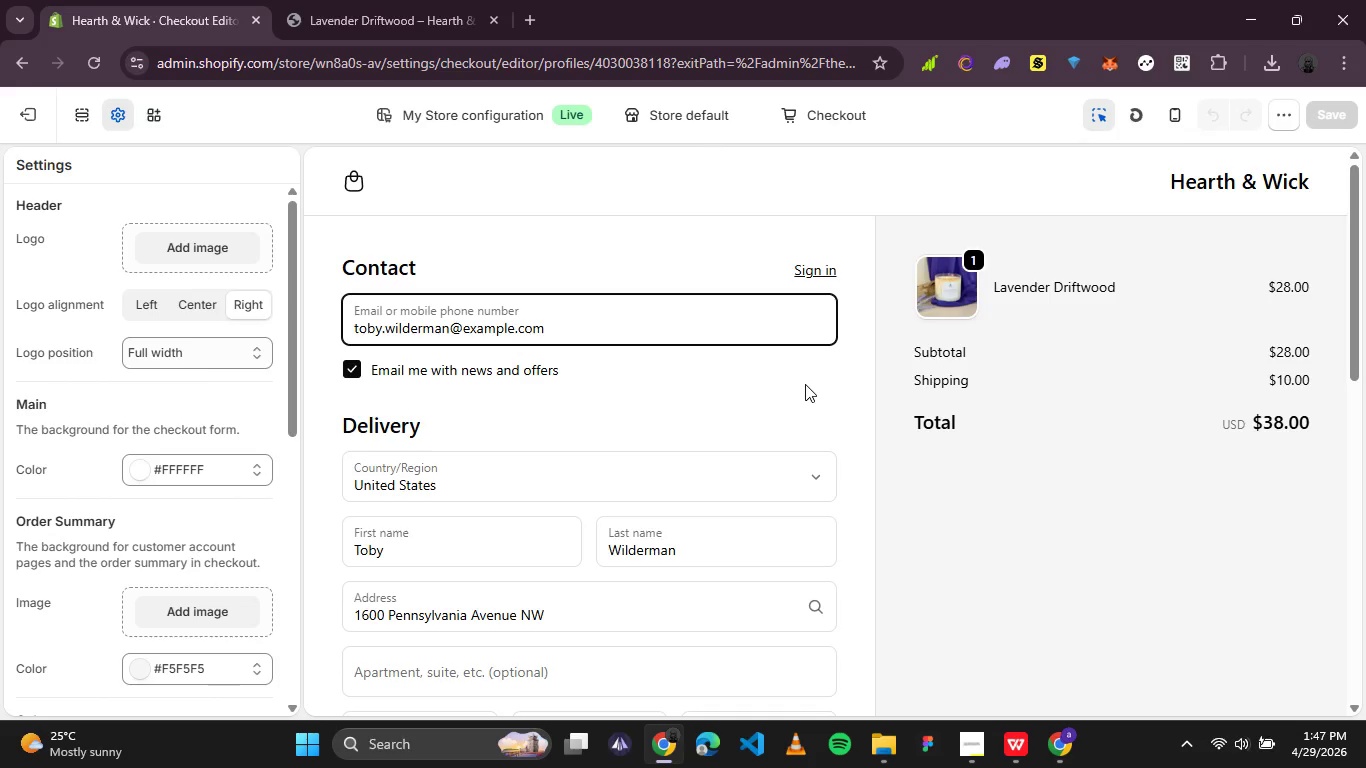 
scroll: coordinate [804, 384], scroll_direction: down, amount: 1.0
 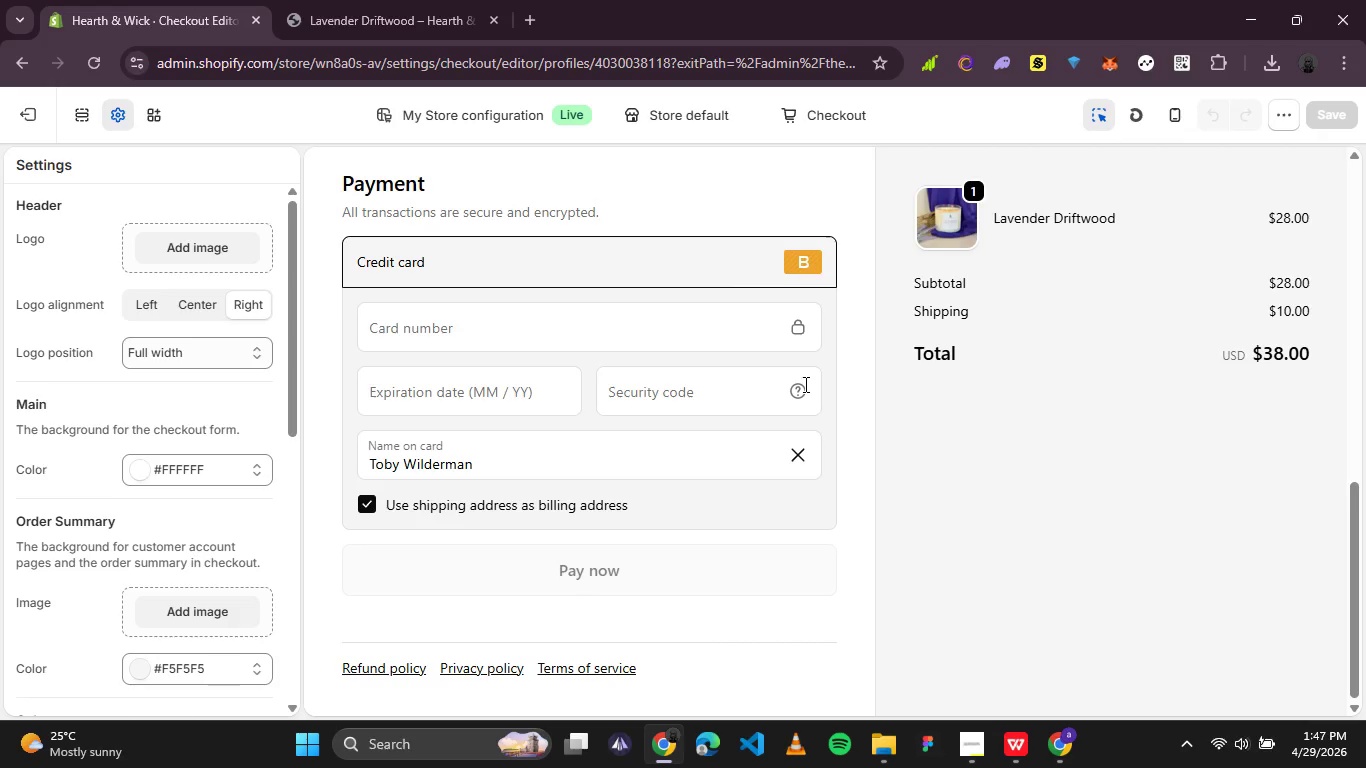 
scroll: coordinate [804, 384], scroll_direction: none, amount: 0.0
 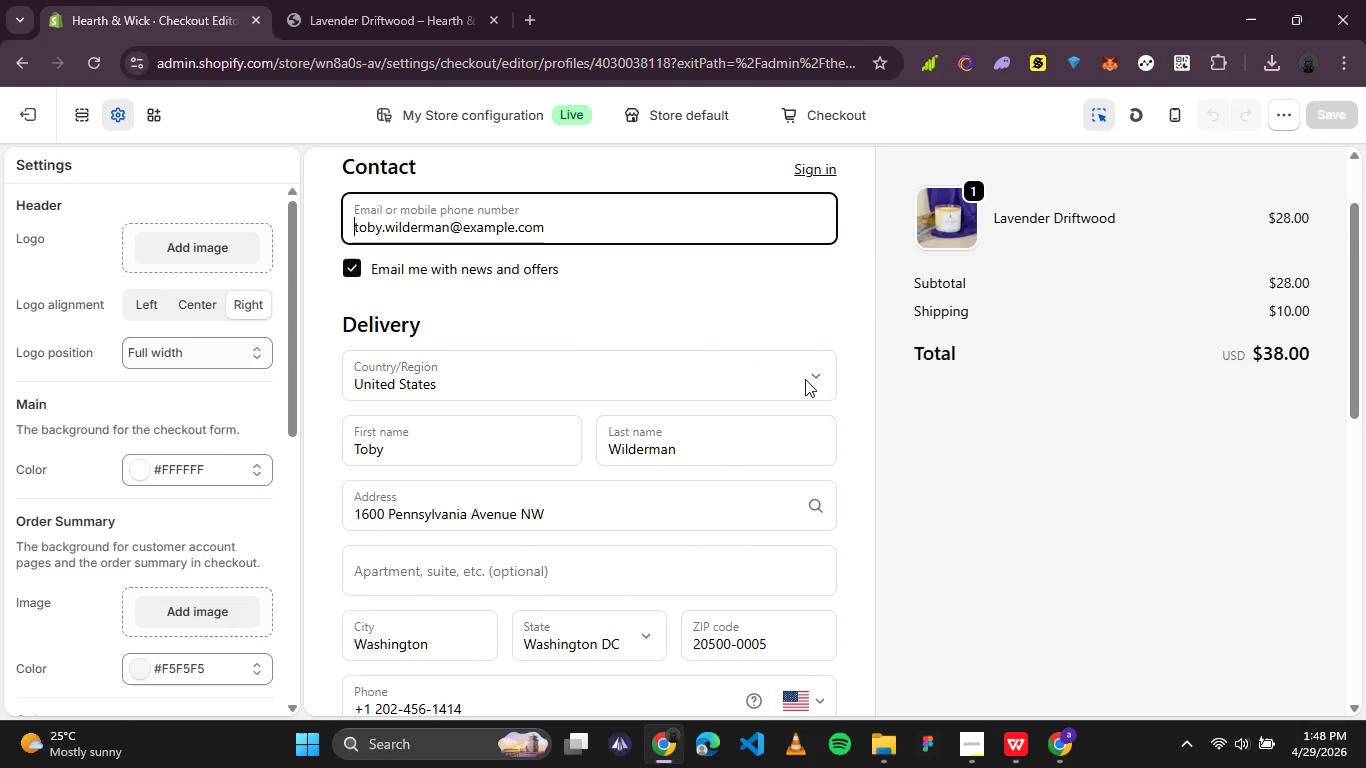 
scroll: coordinate [773, 450], scroll_direction: down, amount: 6.0
 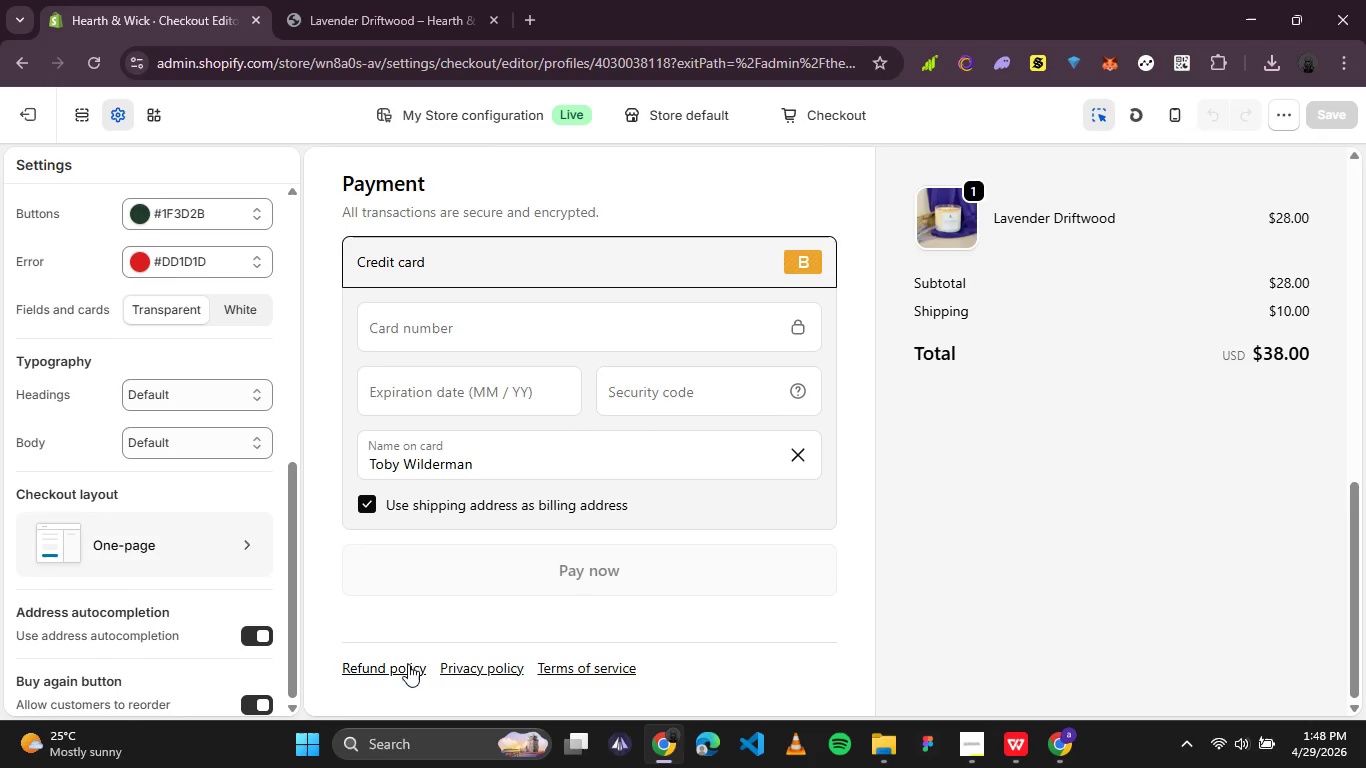 
scroll: coordinate [661, 556], scroll_direction: up, amount: 2.0
 